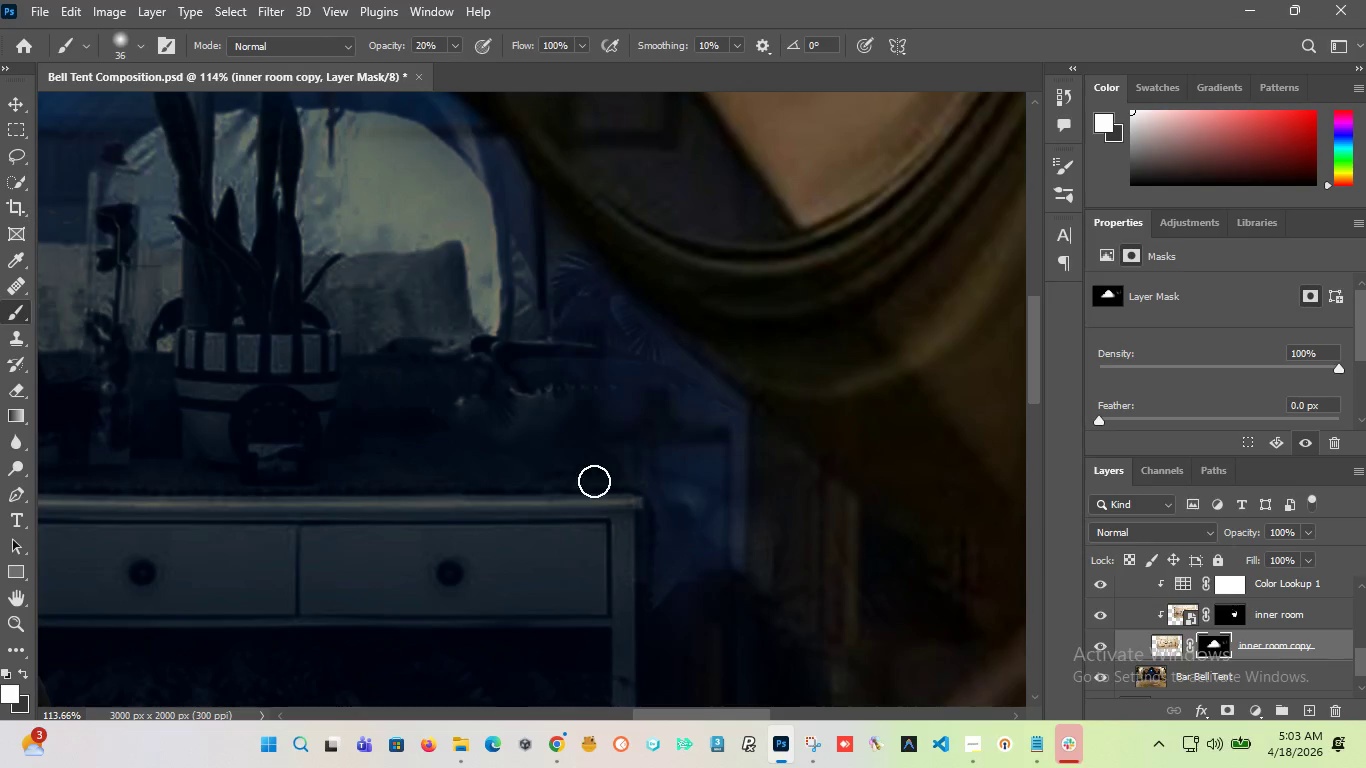 
key(Control+Z)
 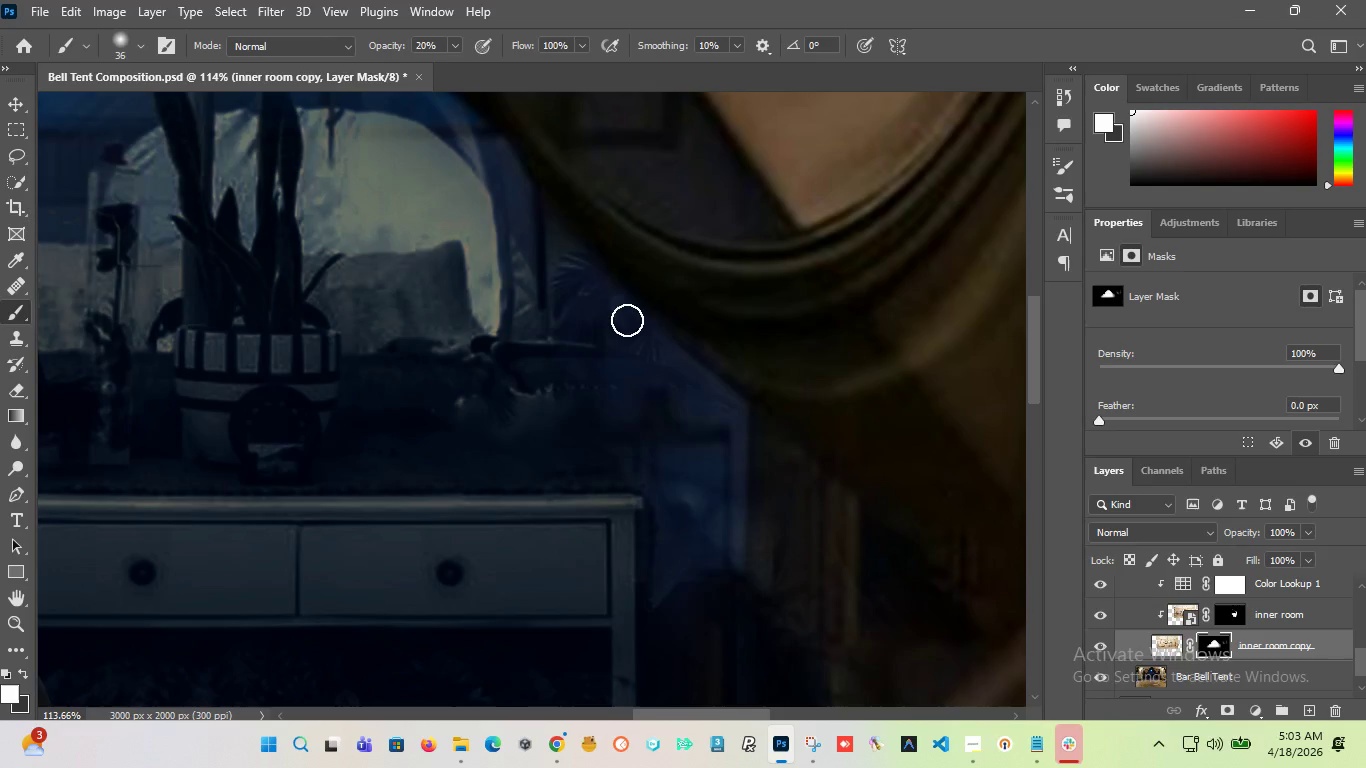 
left_click_drag(start_coordinate=[619, 310], to_coordinate=[704, 401])
 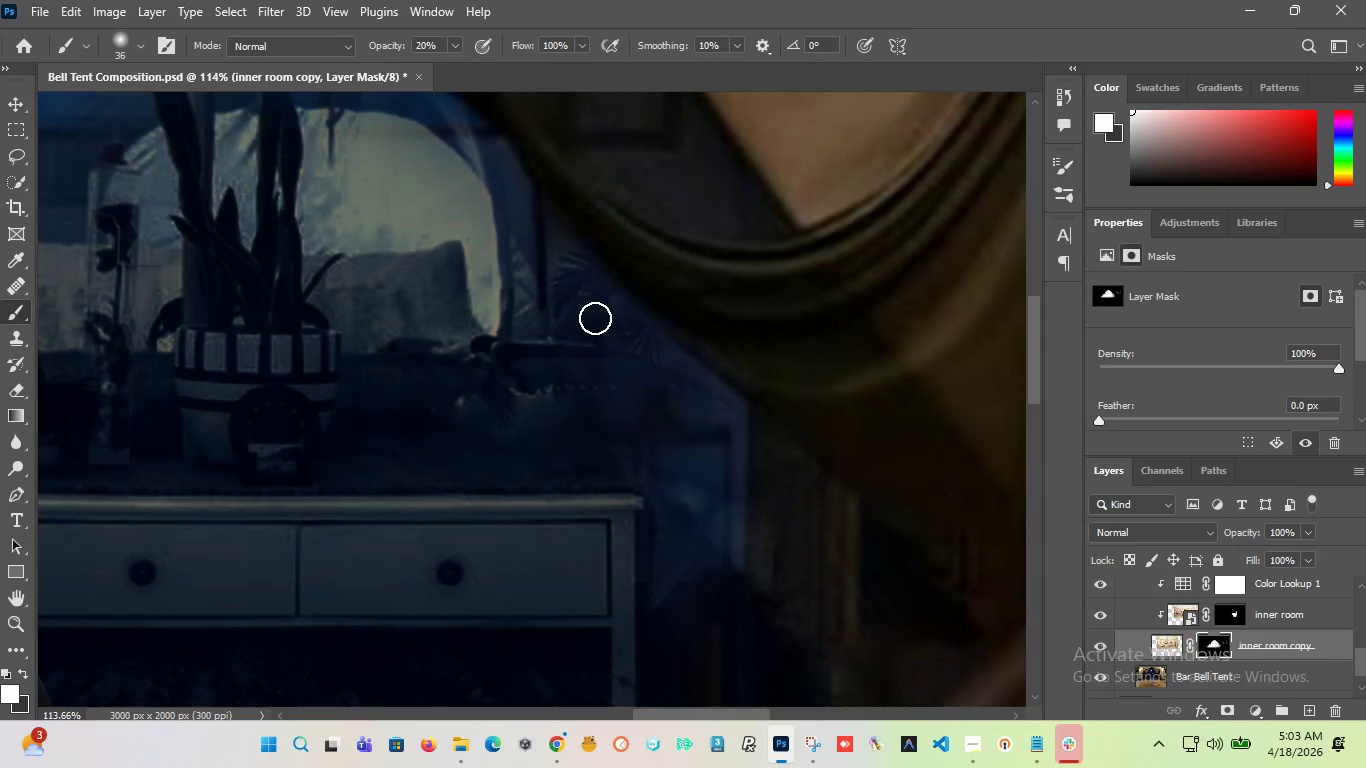 
left_click_drag(start_coordinate=[604, 313], to_coordinate=[720, 486])
 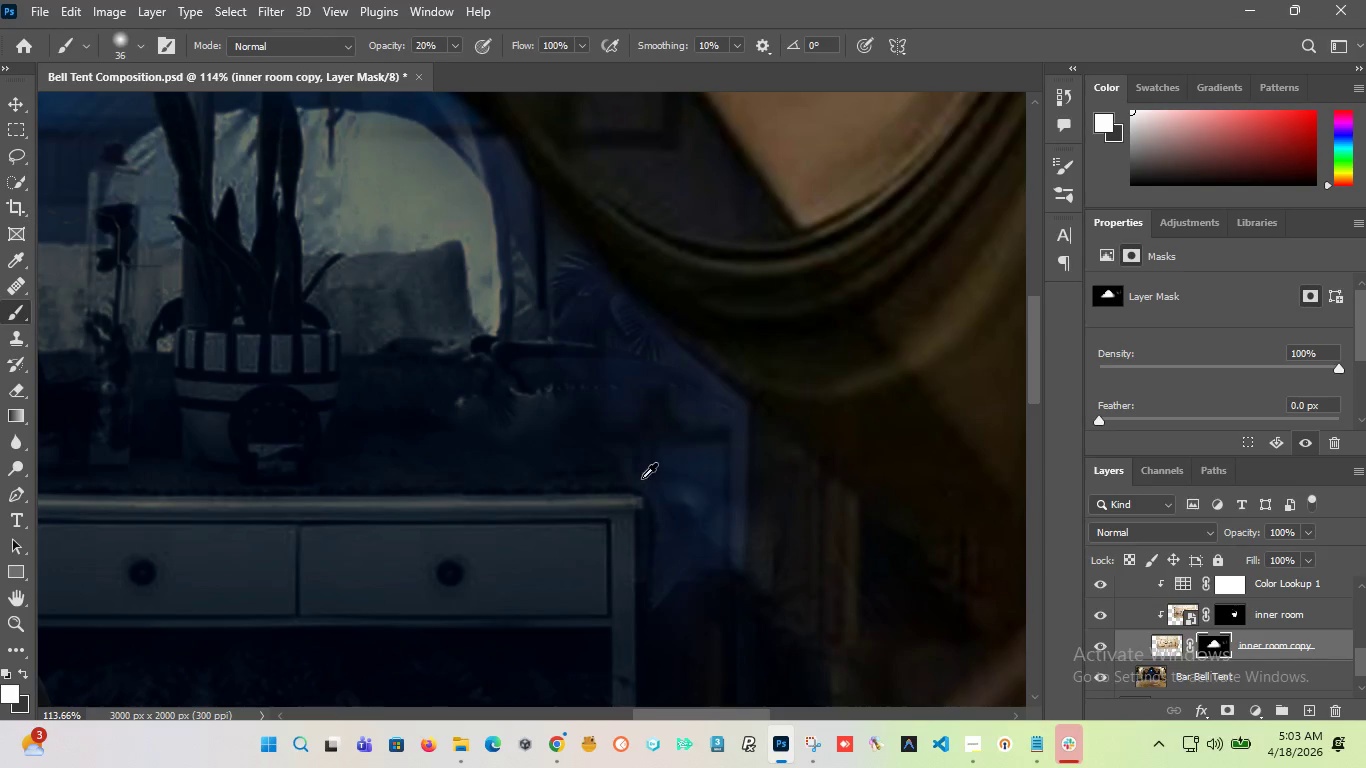 
hold_key(key=AltLeft, duration=1.72)
scroll: coordinate [633, 471], scroll_direction: down, amount: 12.0
 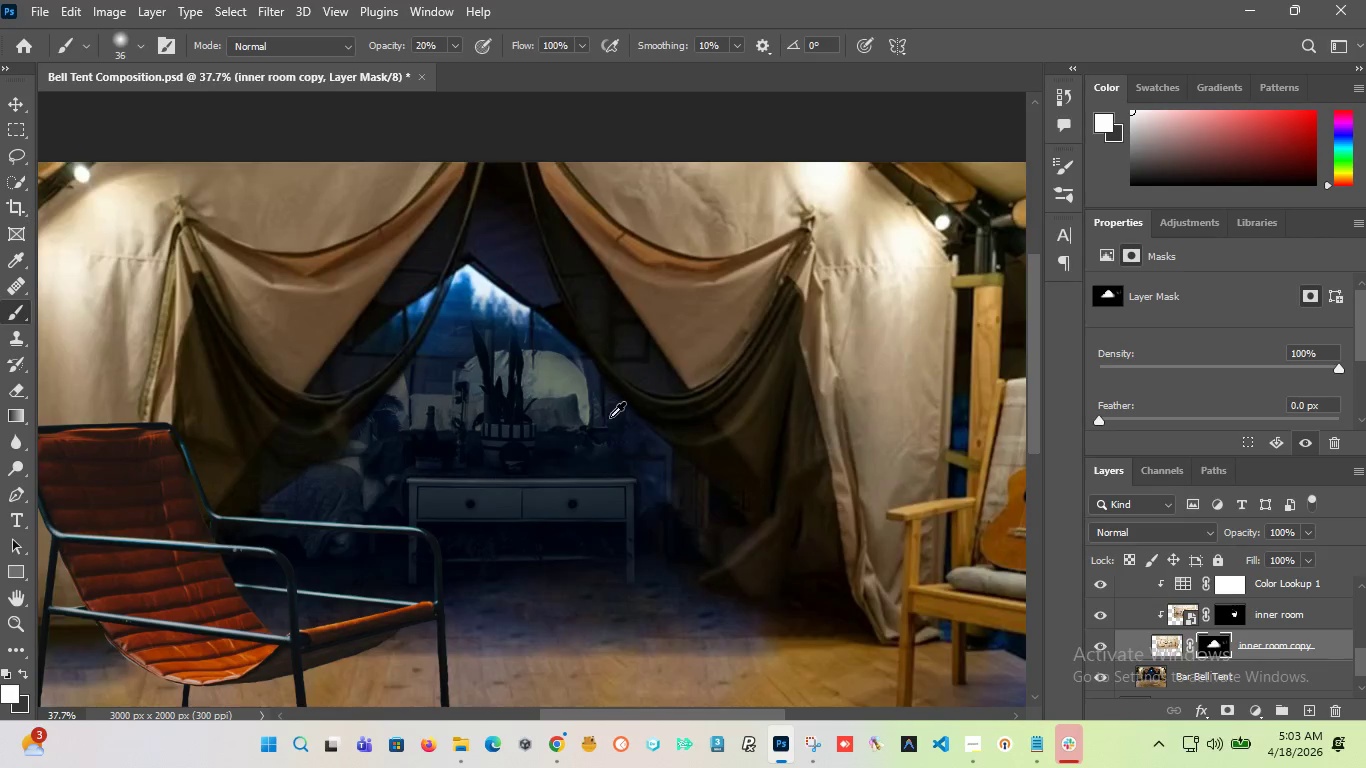 
scroll: coordinate [610, 417], scroll_direction: up, amount: 7.0
 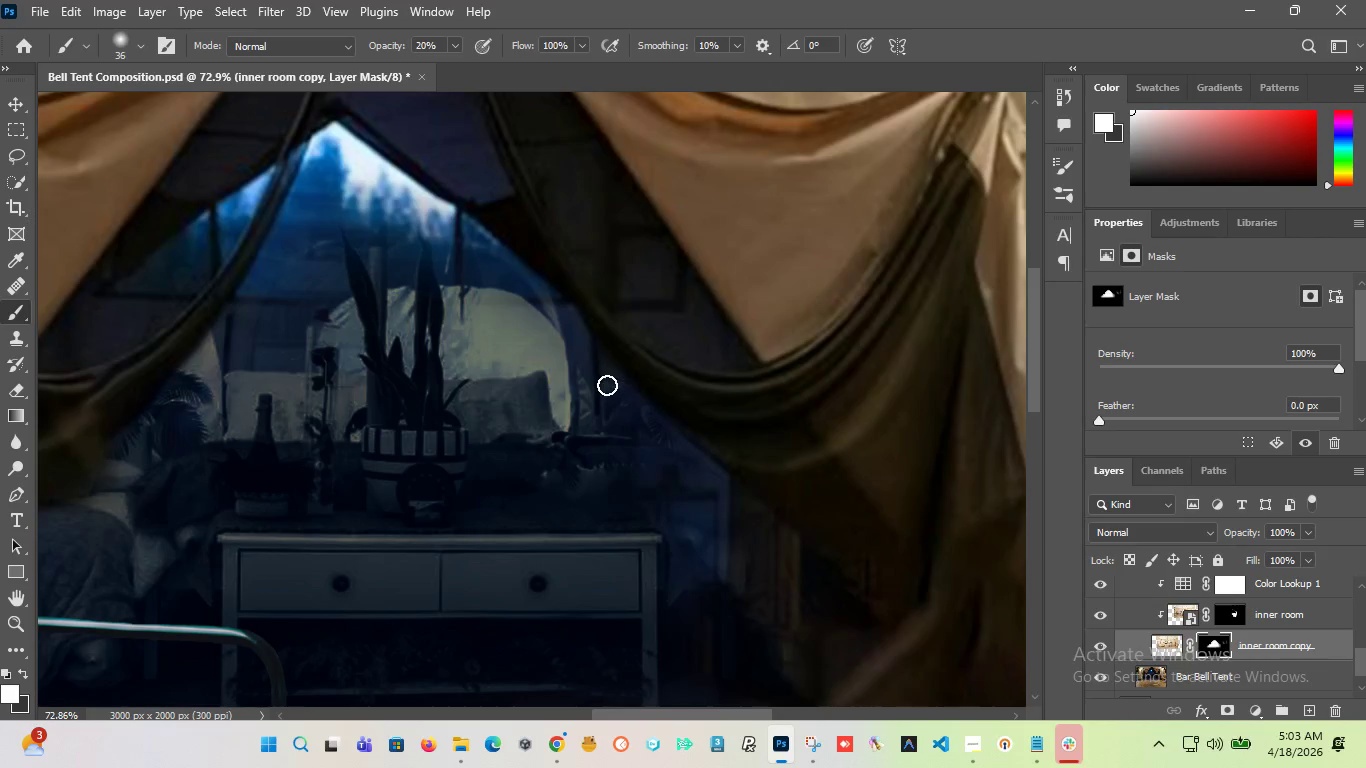 
left_click_drag(start_coordinate=[607, 385], to_coordinate=[502, 282])
 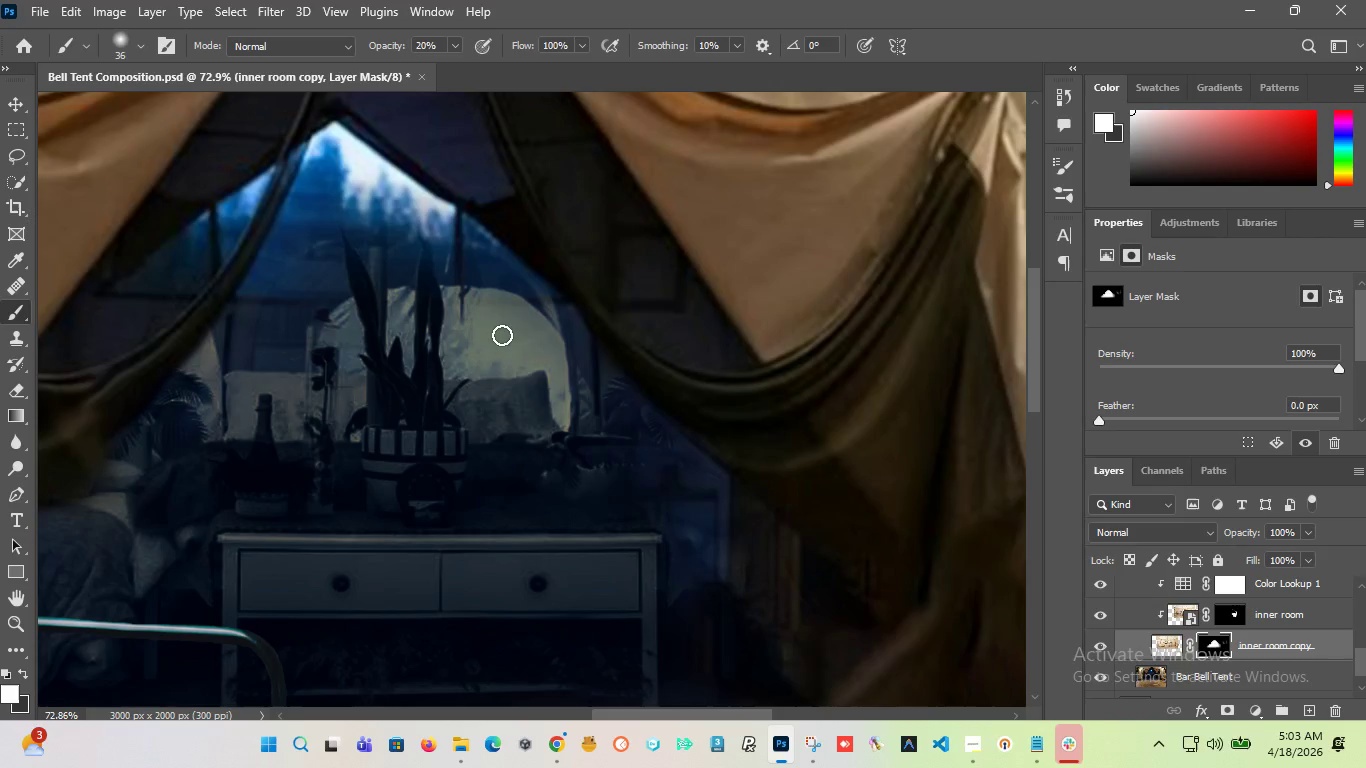 
hold_key(key=AltLeft, duration=0.59)
scroll: coordinate [579, 401], scroll_direction: up, amount: 13.0
 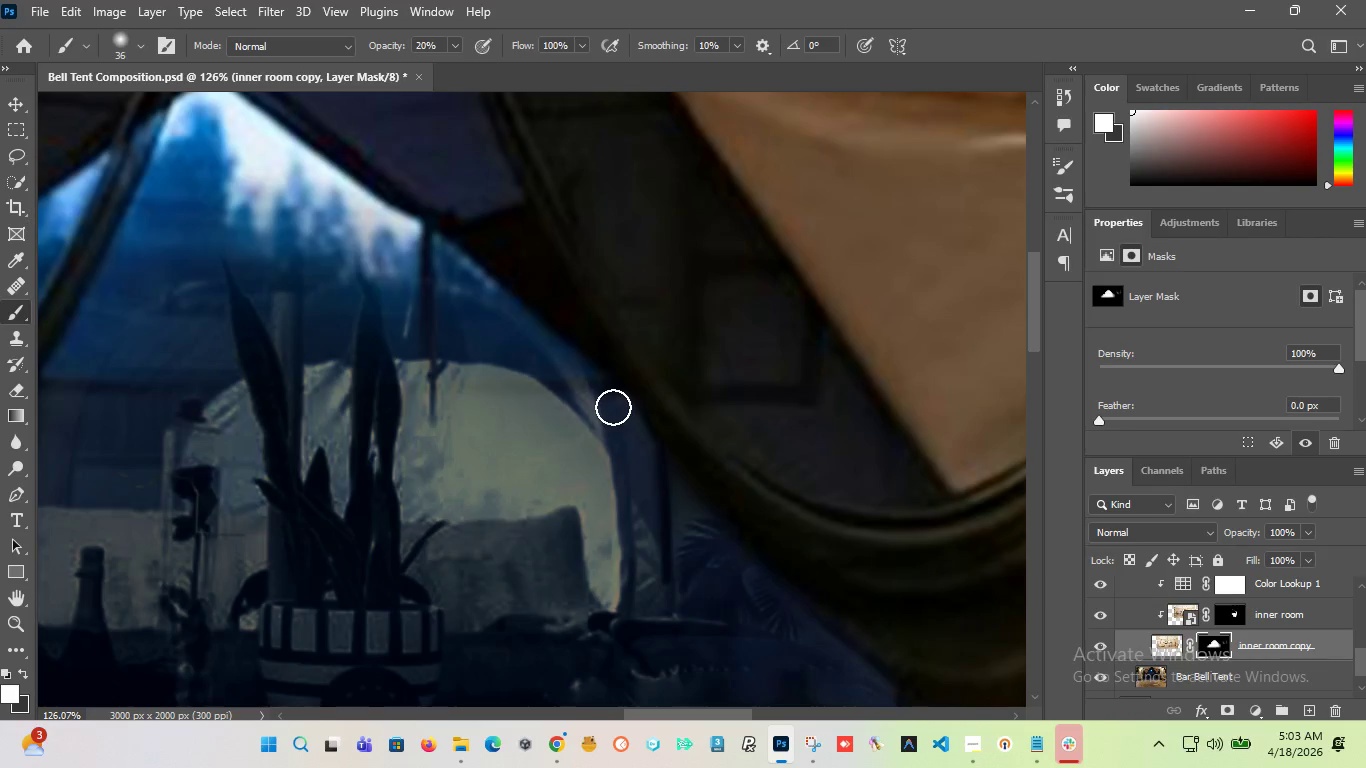 
left_click_drag(start_coordinate=[613, 407], to_coordinate=[593, 406])
 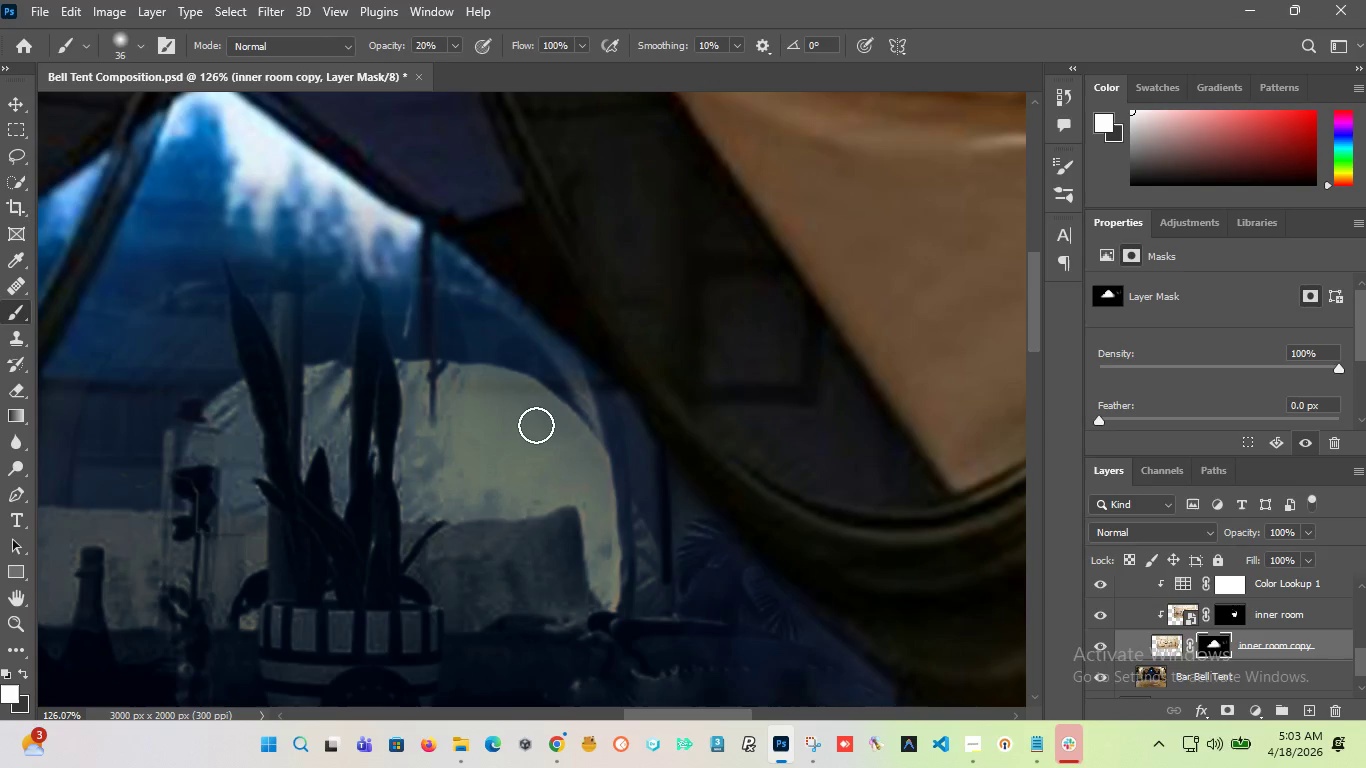 
hold_key(key=AltLeft, duration=5.39)
scroll: coordinate [554, 468], scroll_direction: down, amount: 20.0
 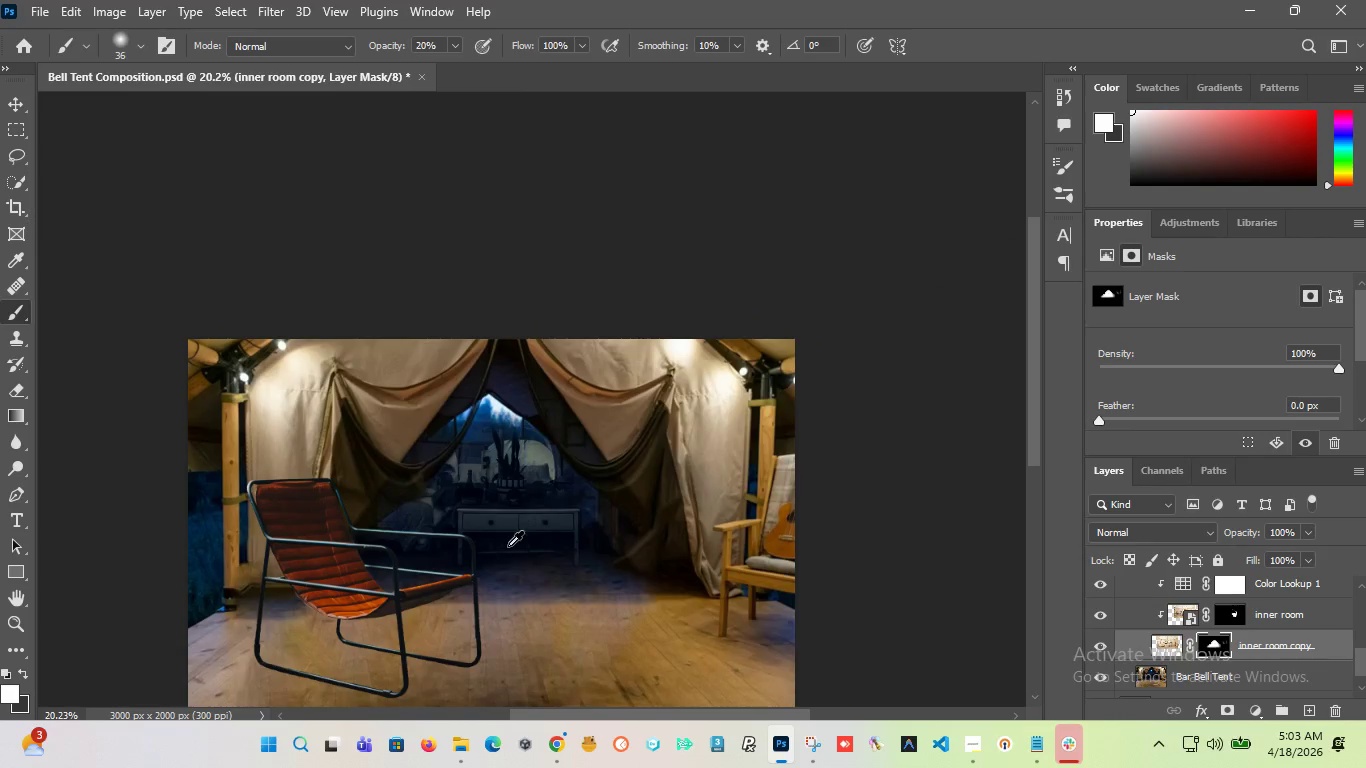 
scroll: coordinate [507, 547], scroll_direction: up, amount: 5.0
 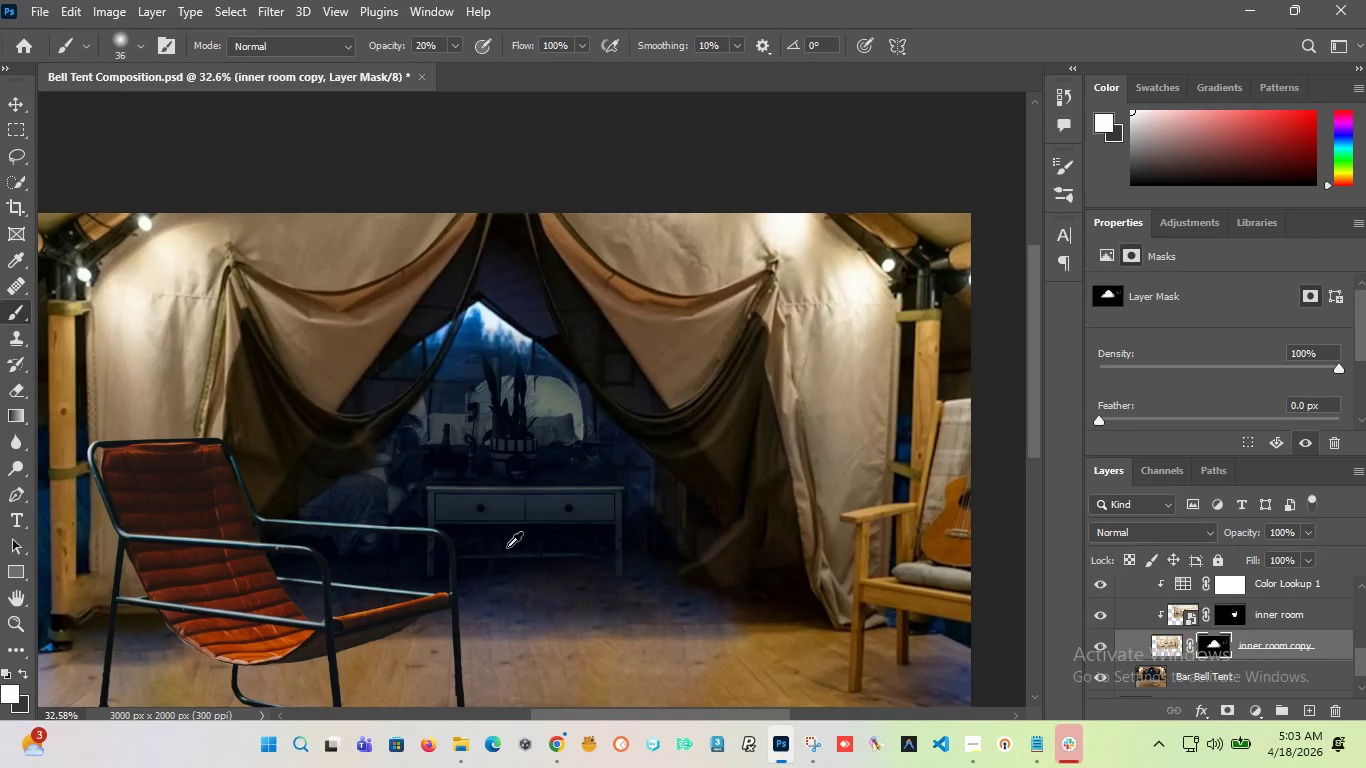 
scroll: coordinate [507, 547], scroll_direction: down, amount: 6.0
 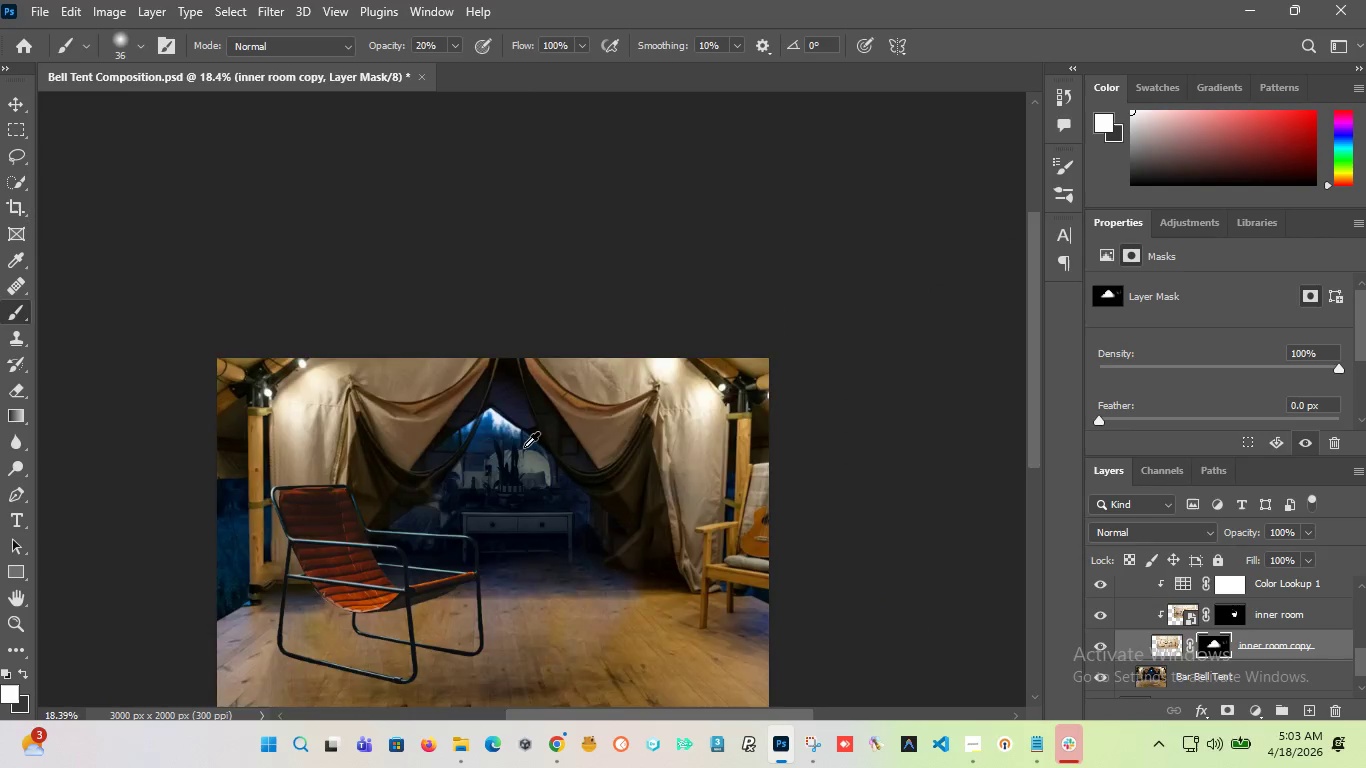 
scroll: coordinate [484, 542], scroll_direction: up, amount: 1.0
 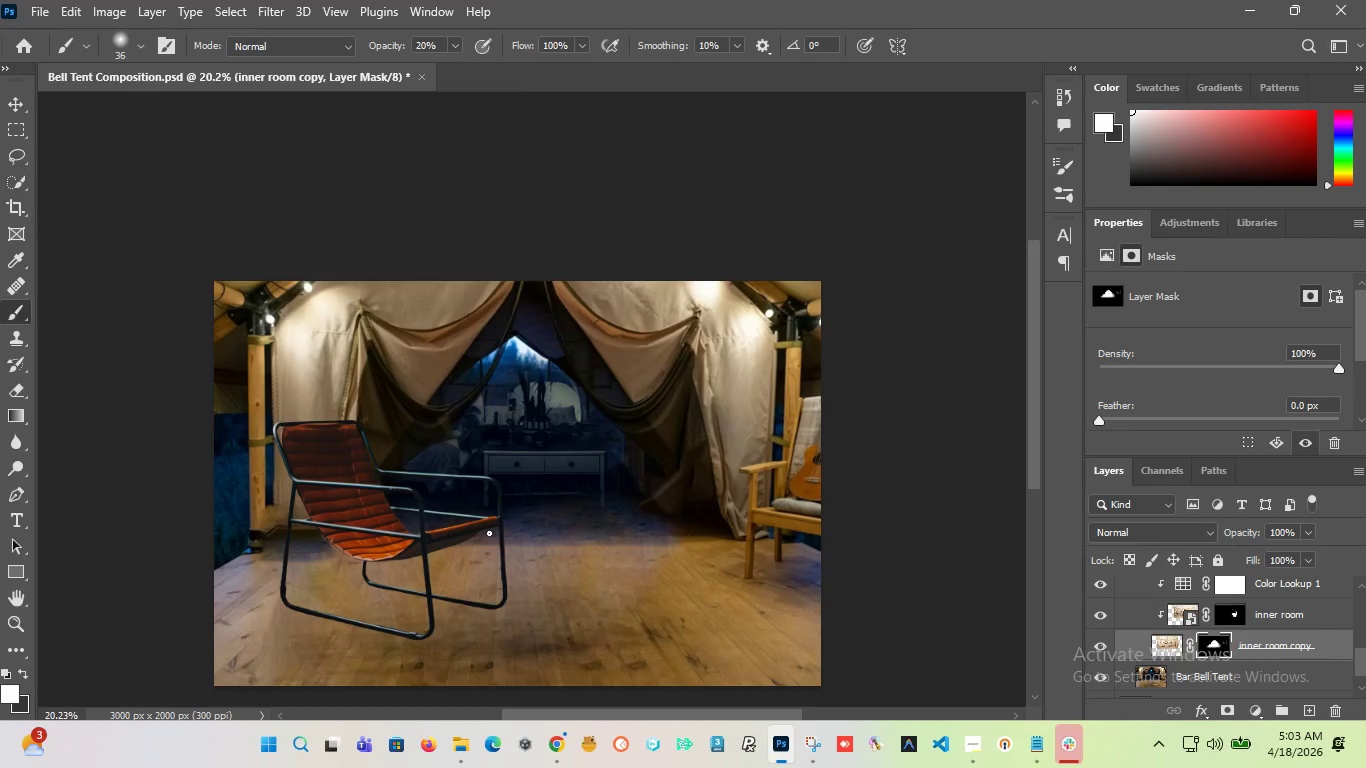 
hold_key(key=AltLeft, duration=0.56)
scroll: coordinate [519, 480], scroll_direction: down, amount: 5.0
 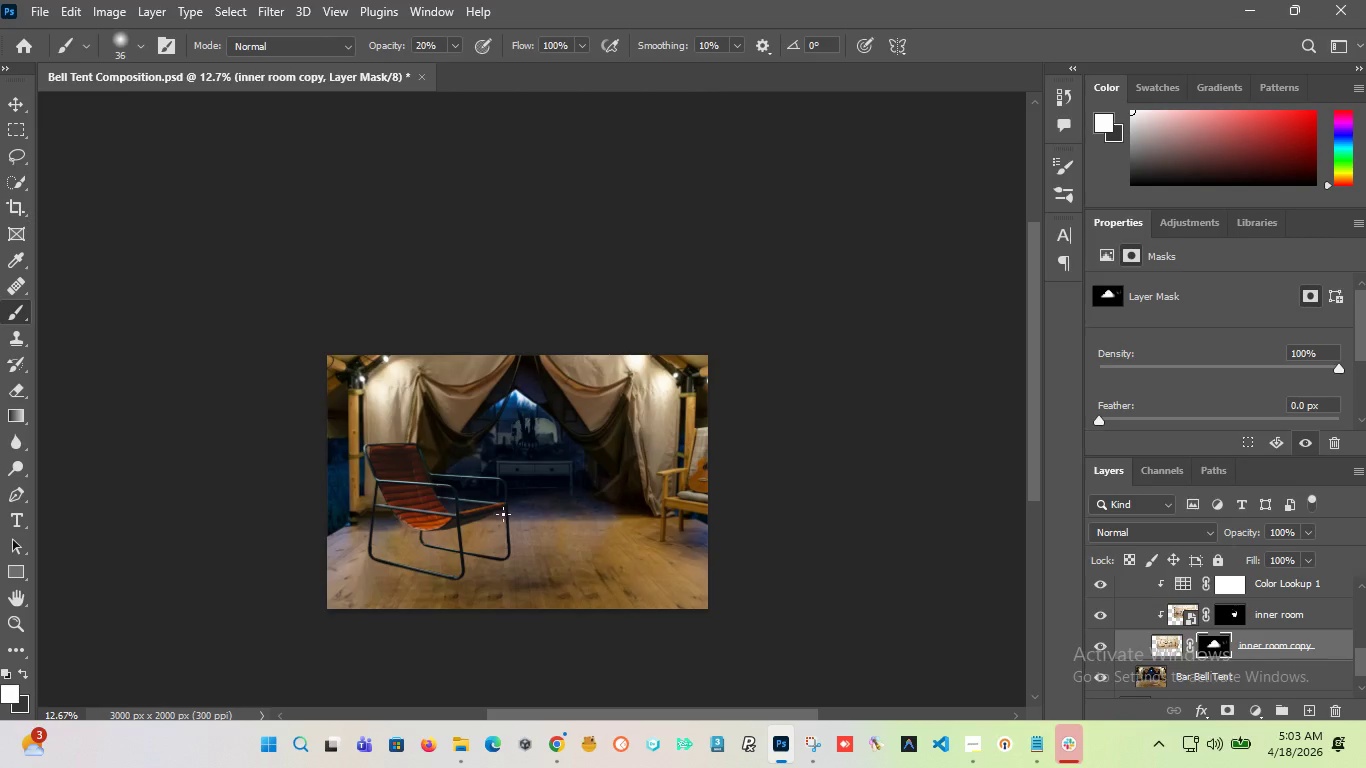 
hold_key(key=AltLeft, duration=2.53)
 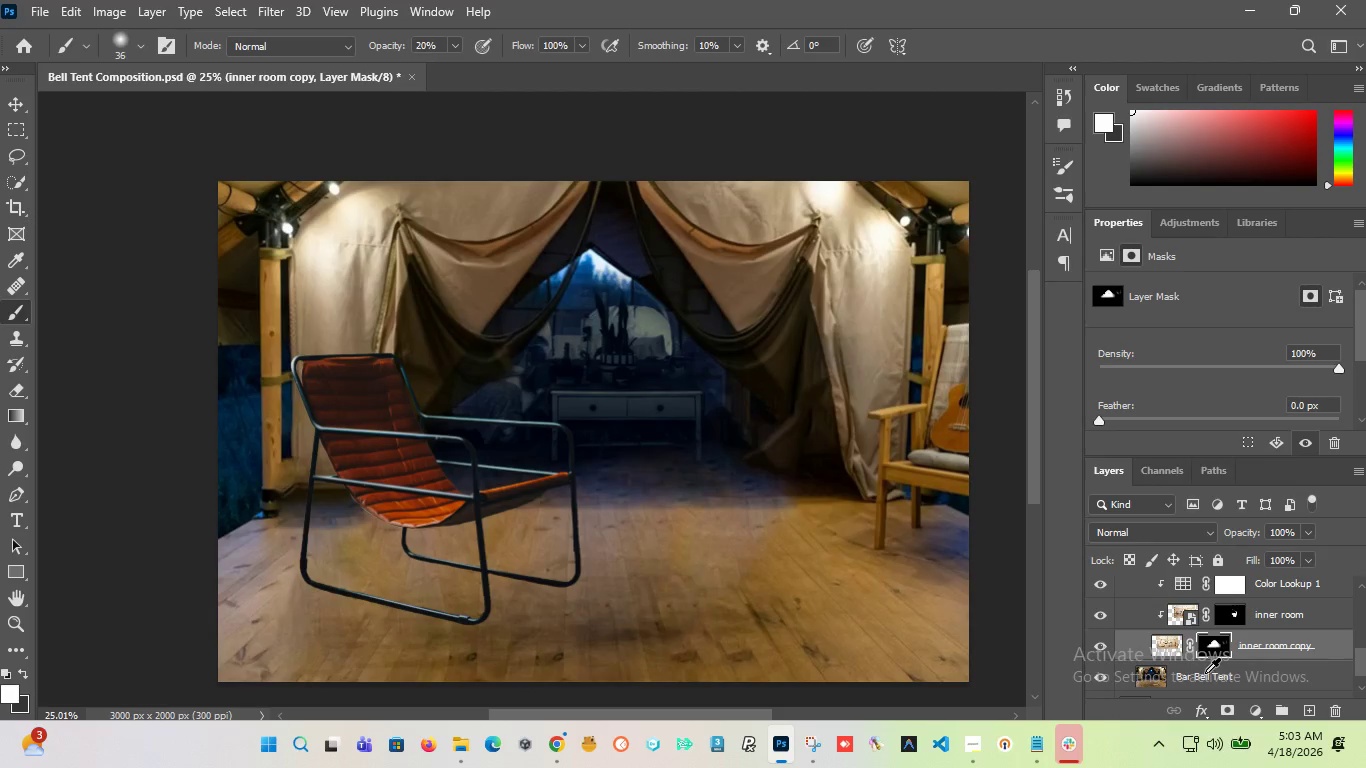 
scroll: coordinate [513, 504], scroll_direction: down, amount: 4.0
 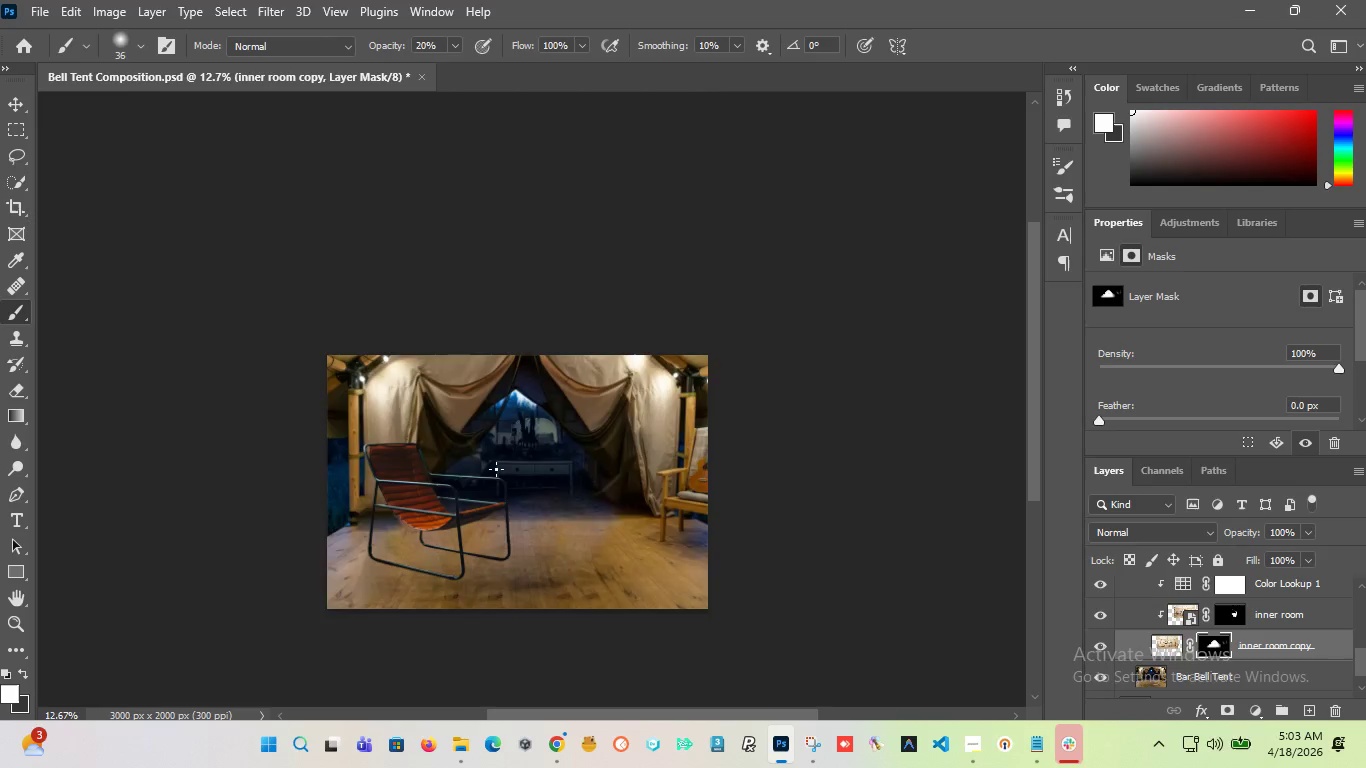 
scroll: coordinate [1176, 633], scroll_direction: up, amount: 15.0
 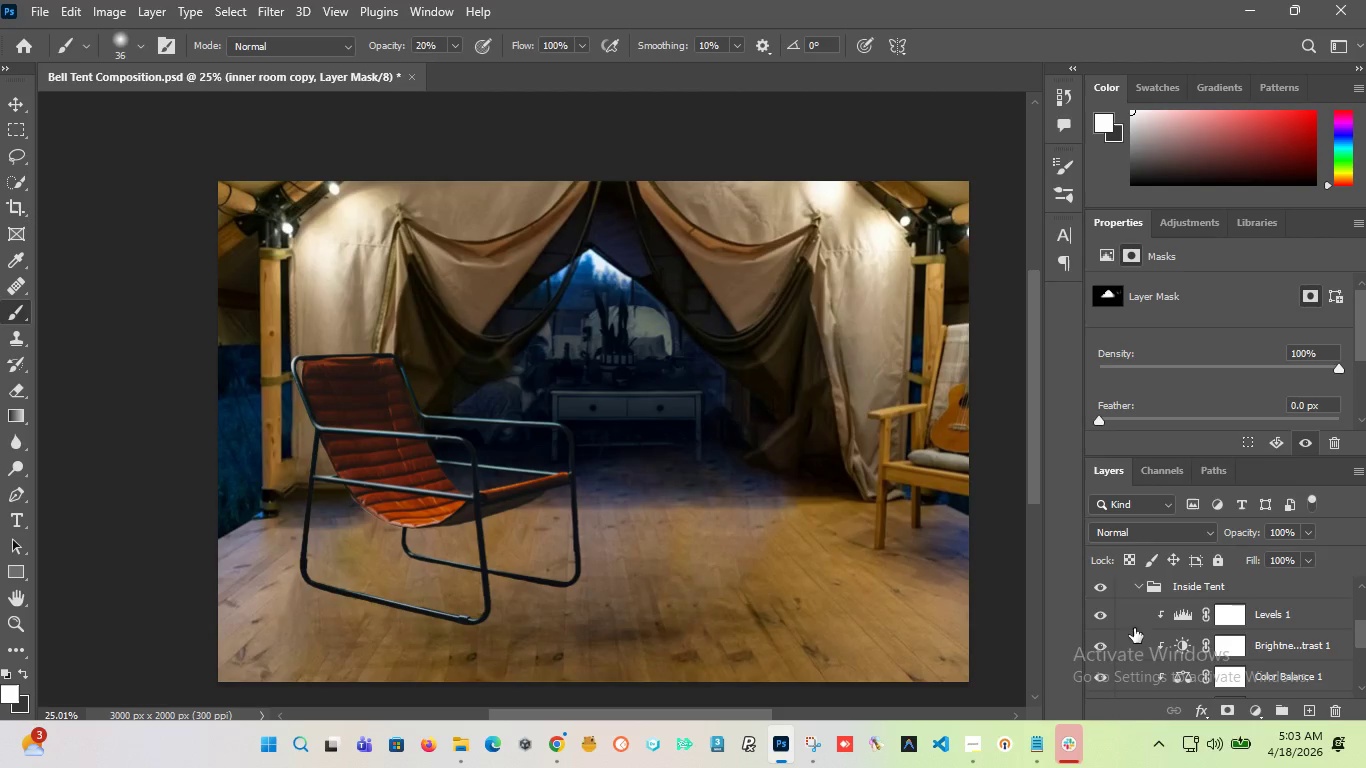 
left_click([1140, 584])
 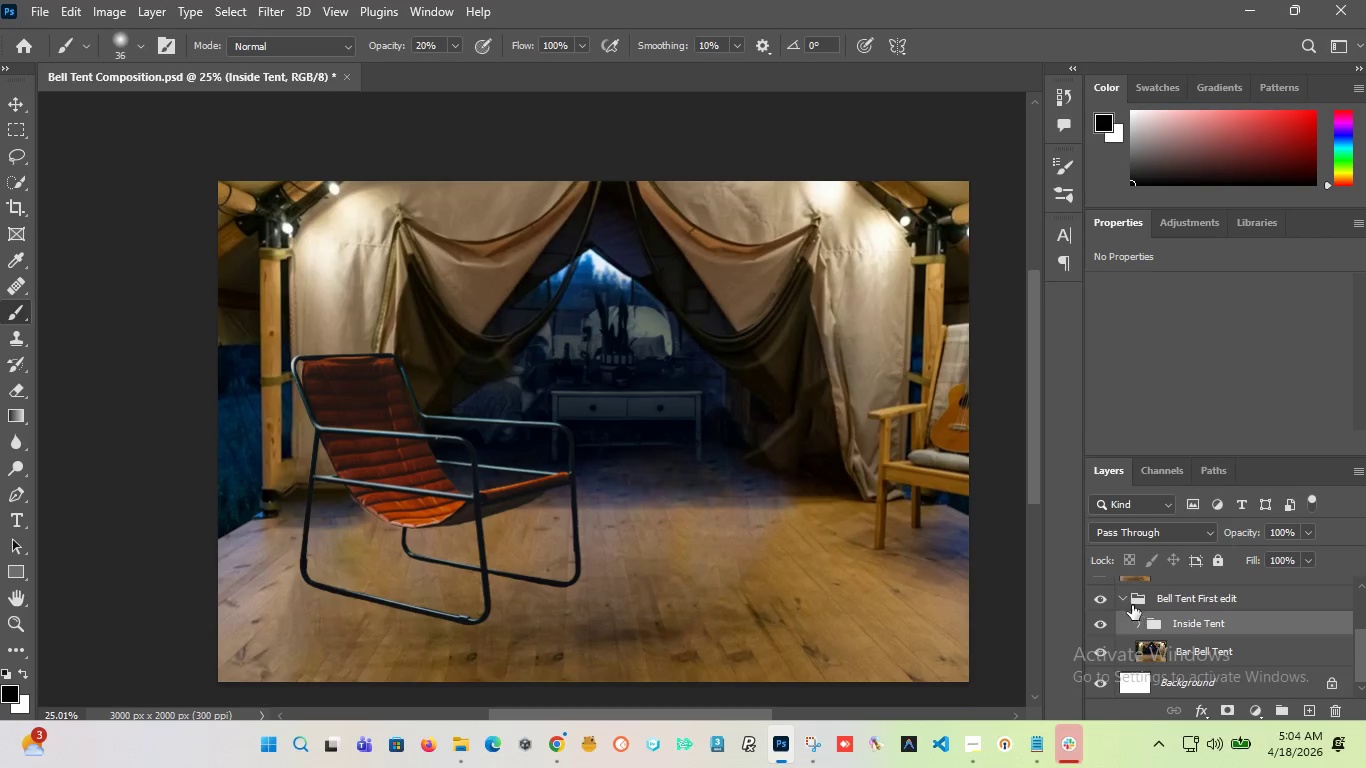 
left_click([1125, 601])
 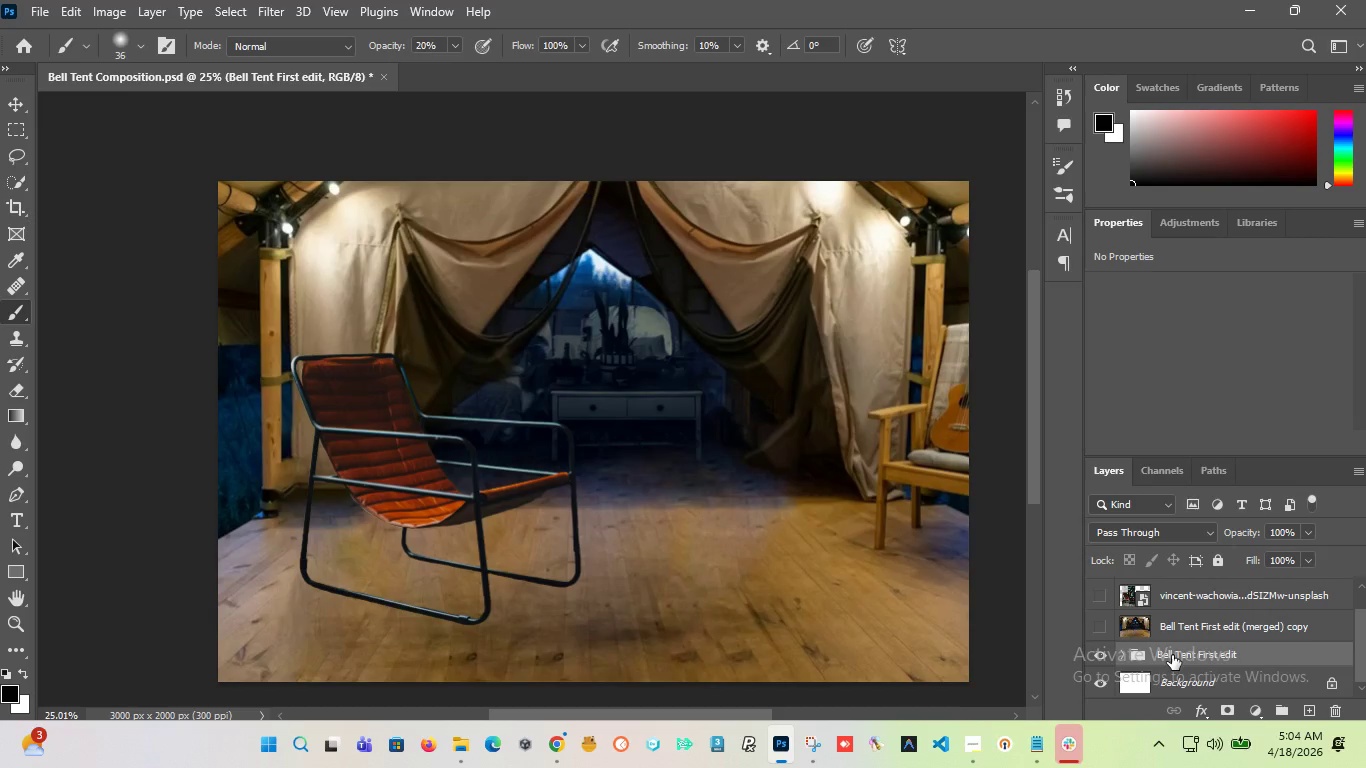 
key(Alt+Control+E)
 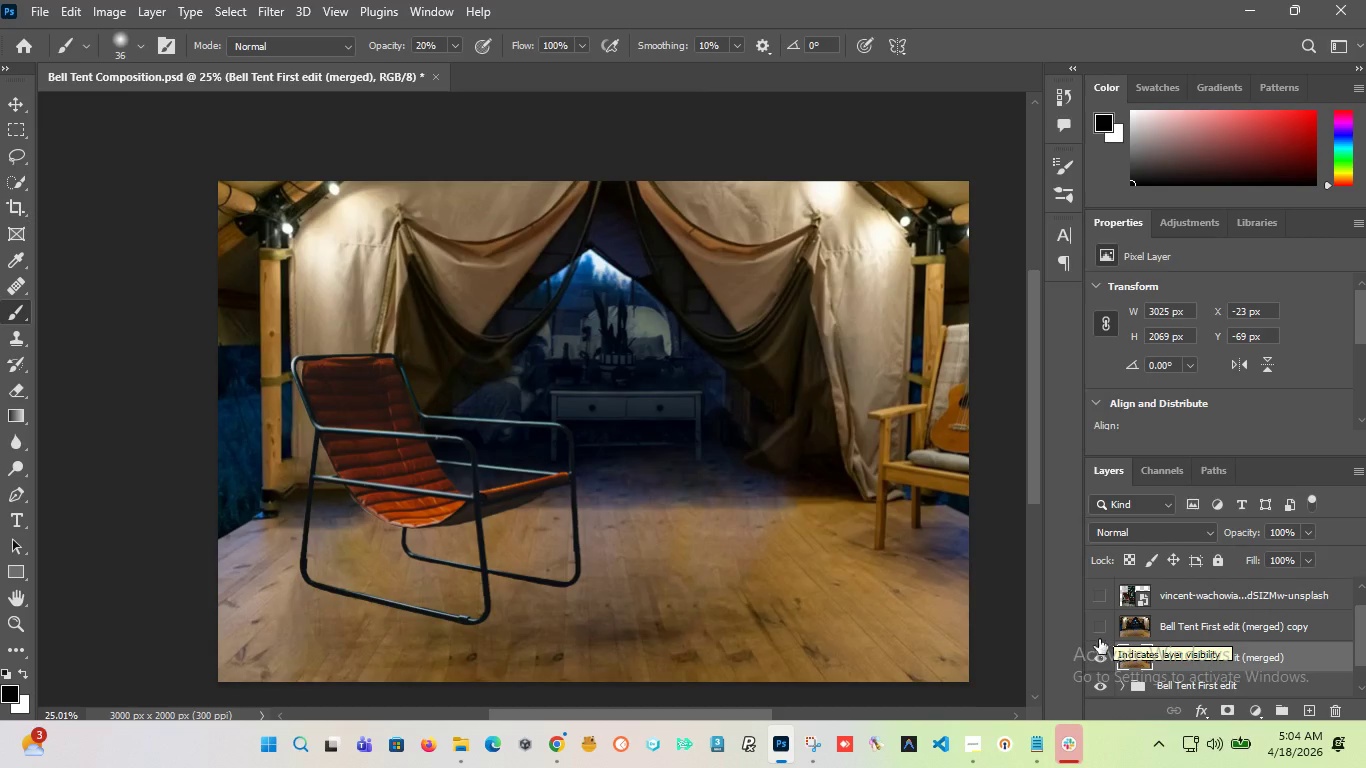 
left_click([1097, 664])
 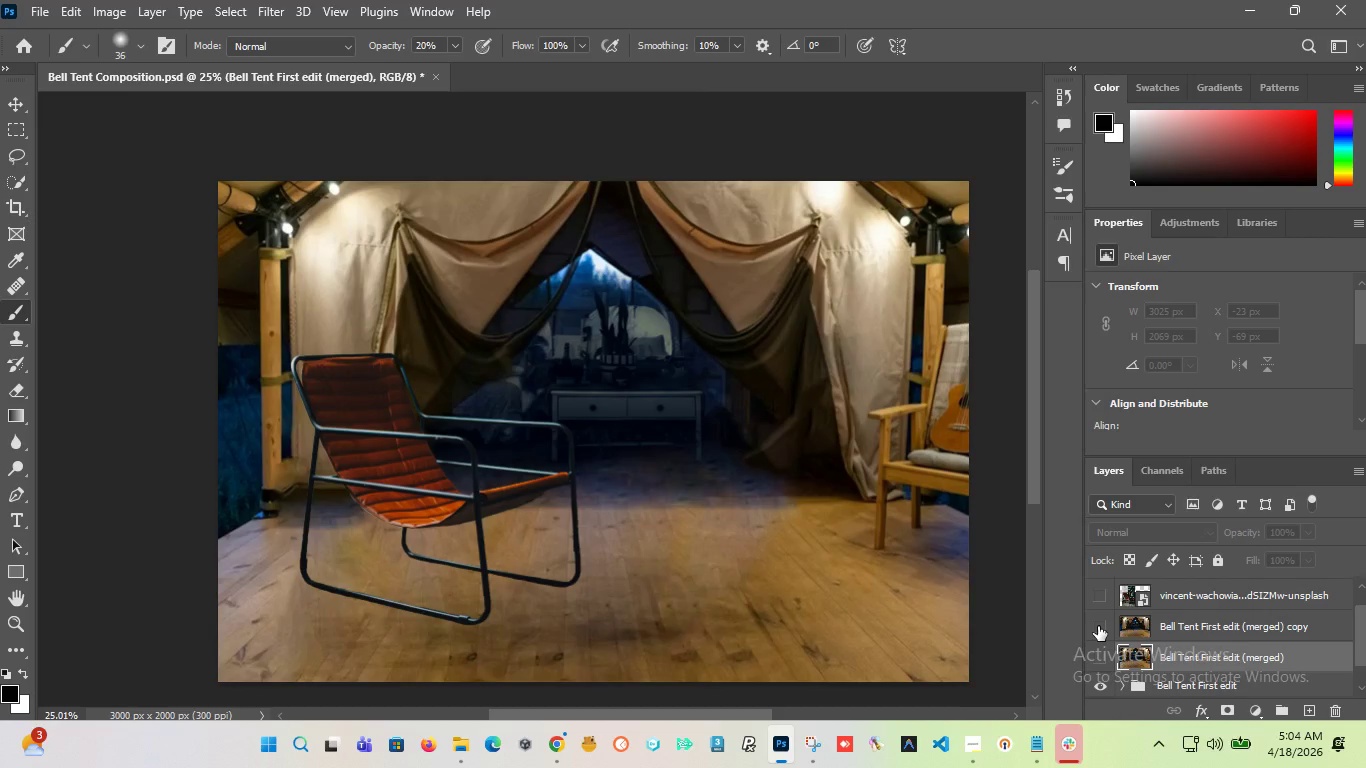 
left_click([1098, 626])
 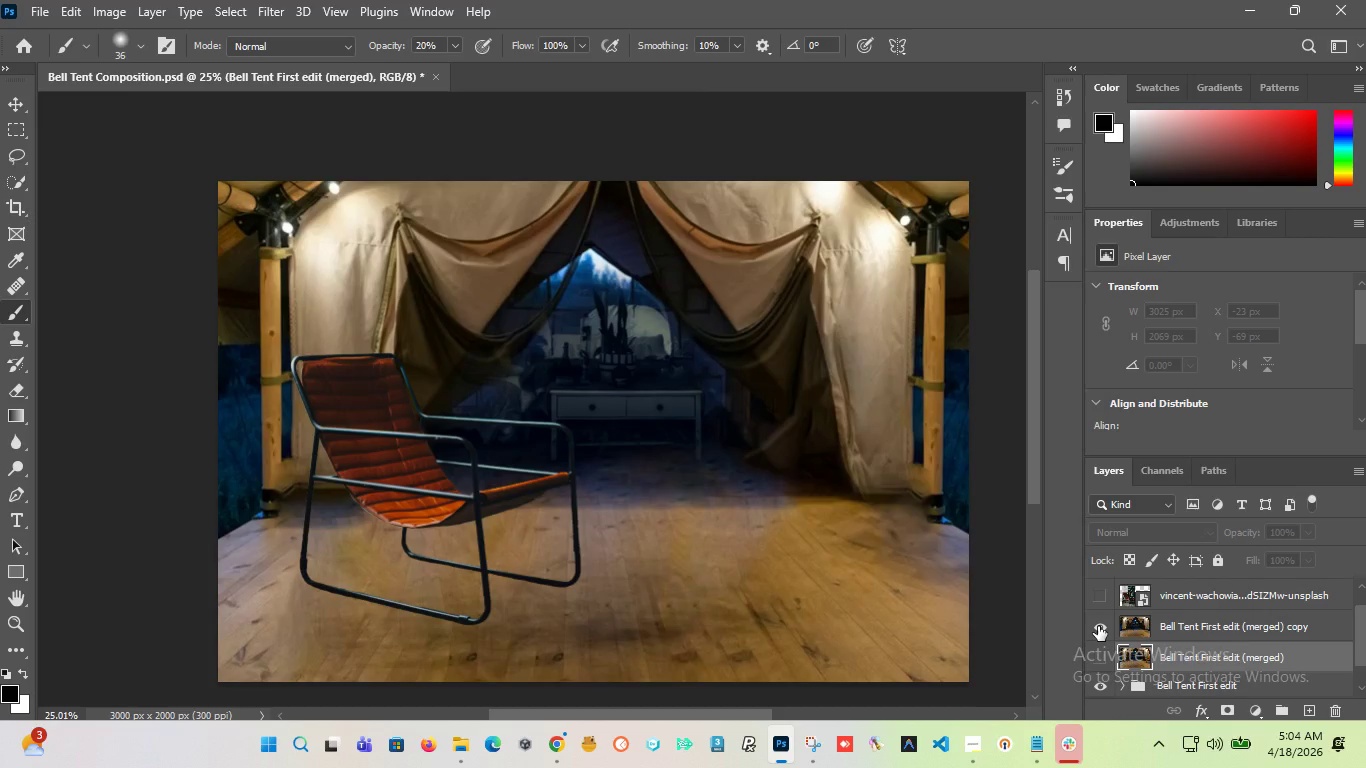 
left_click([1098, 626])
 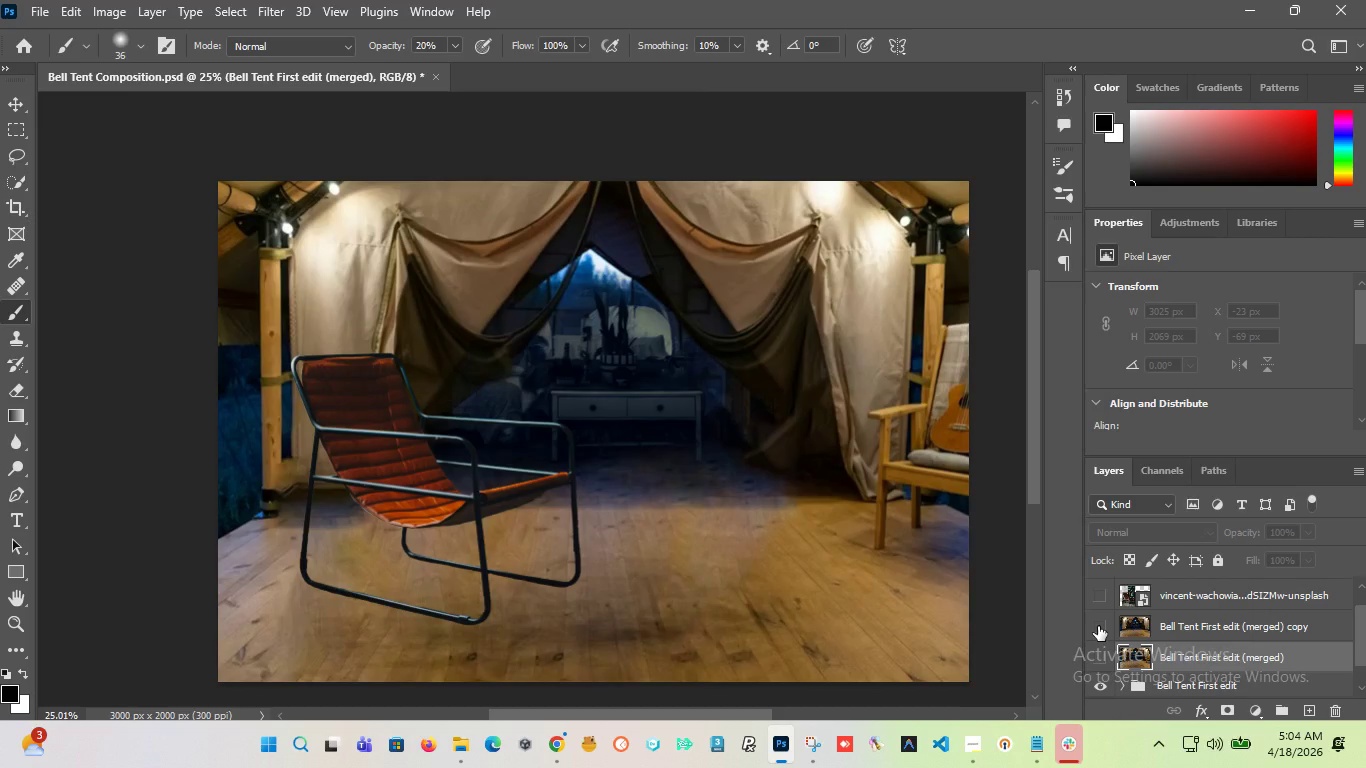 
left_click([1098, 626])
 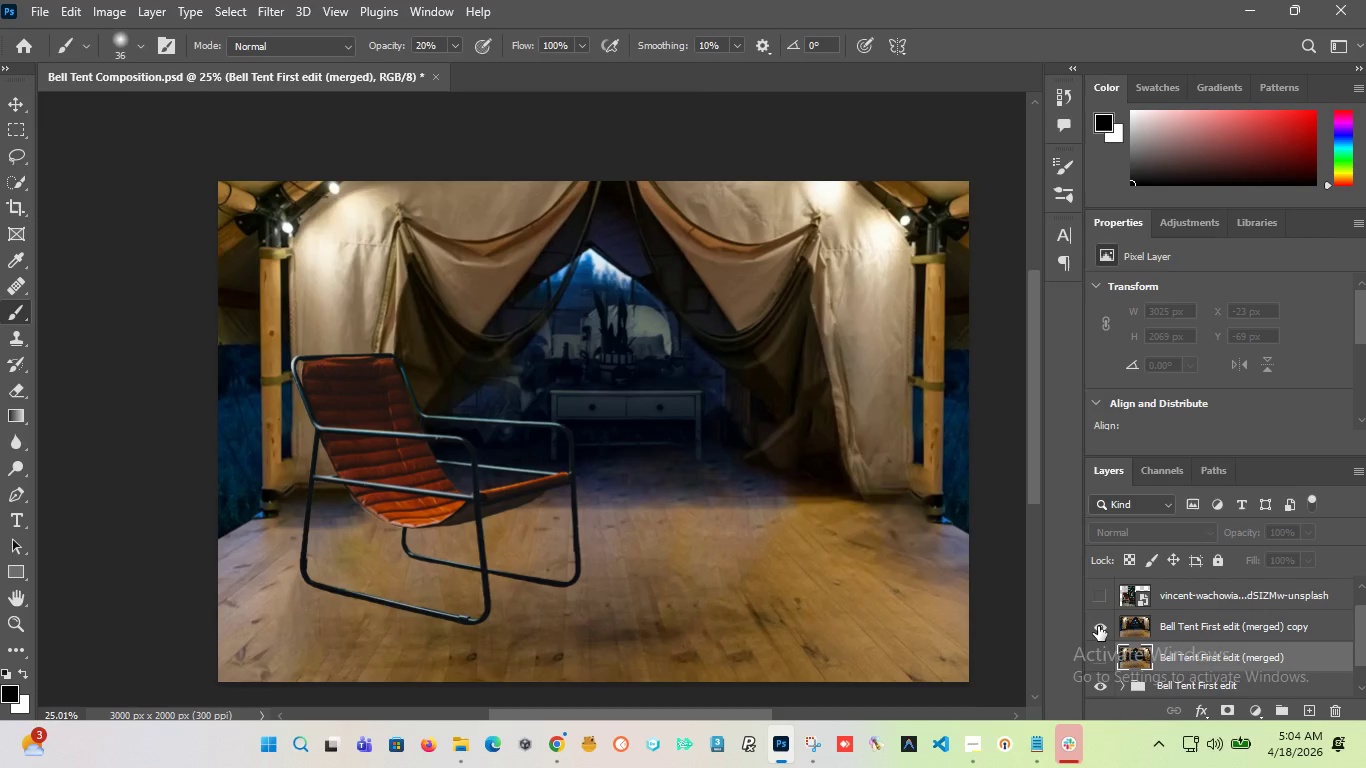 
left_click([1098, 626])
 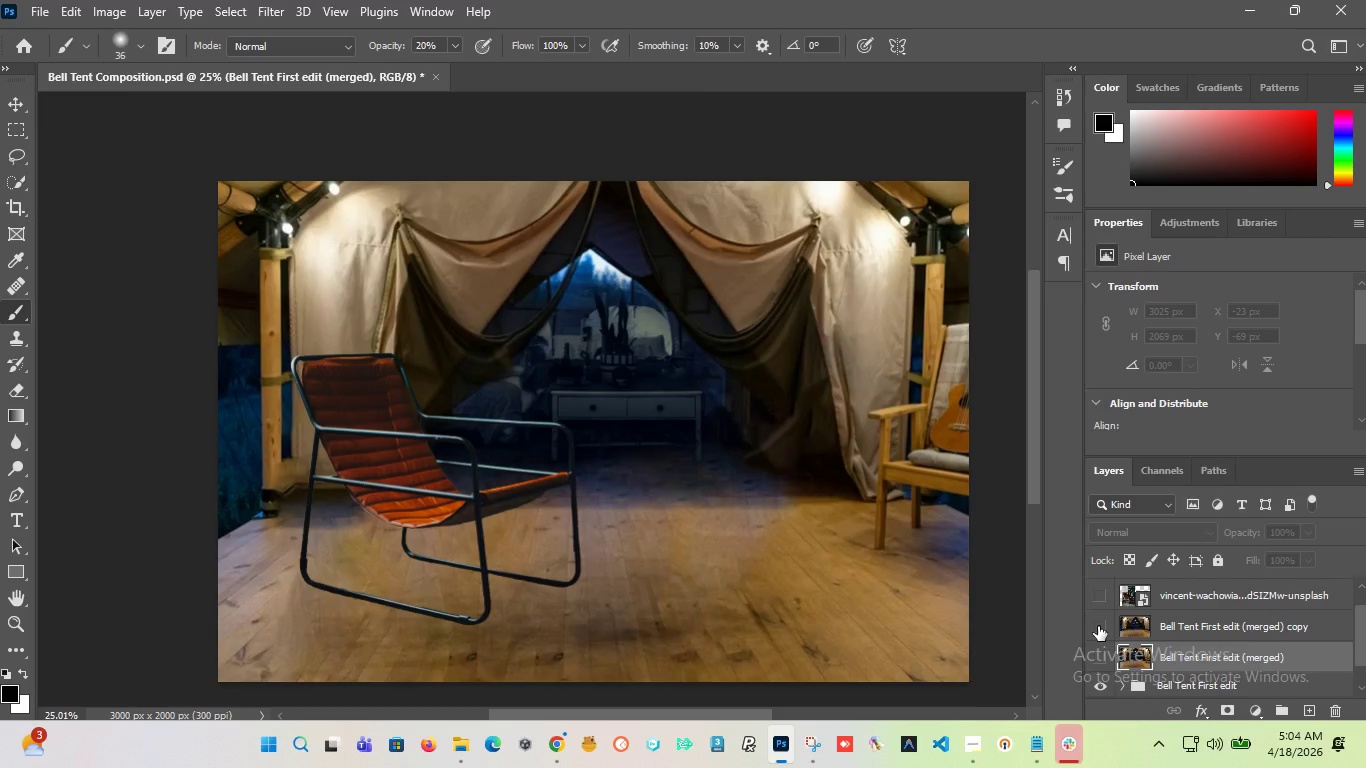 
left_click([1098, 626])
 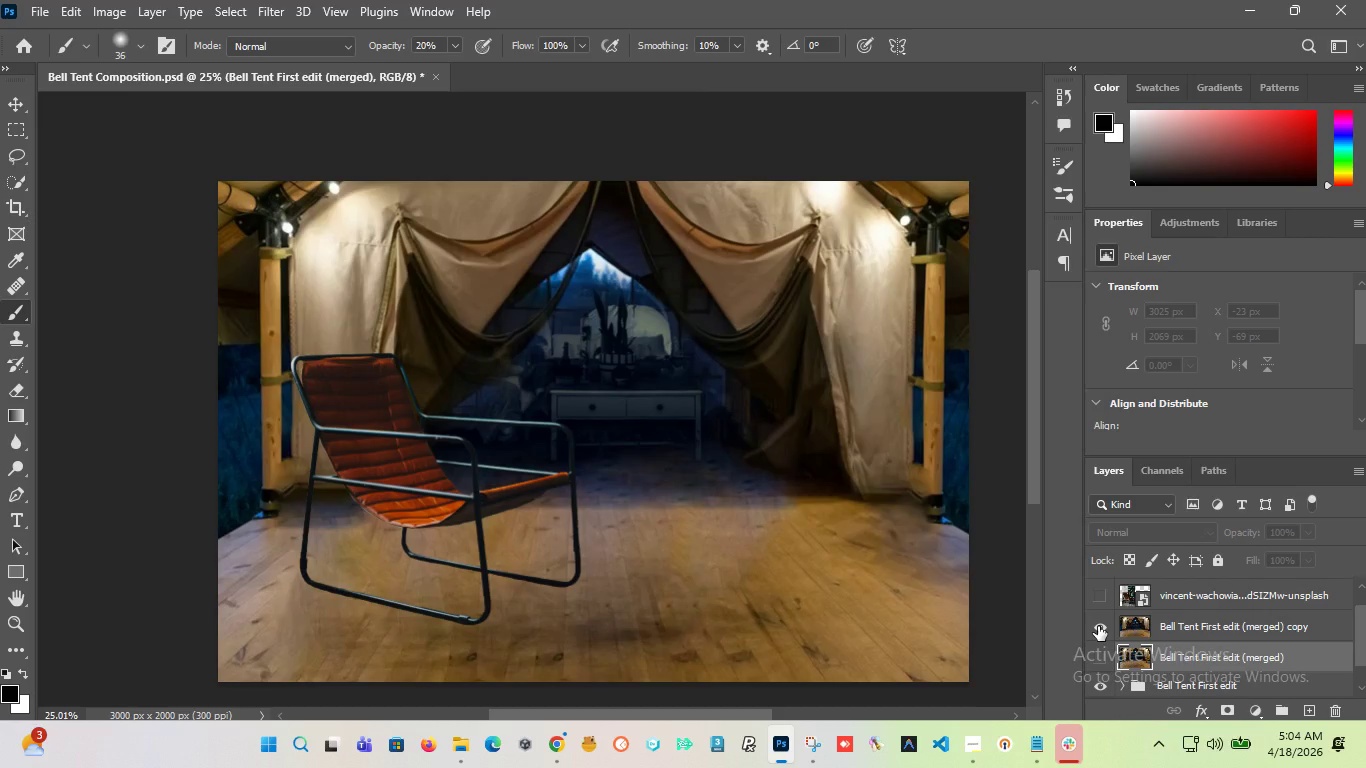 
left_click([1098, 626])
 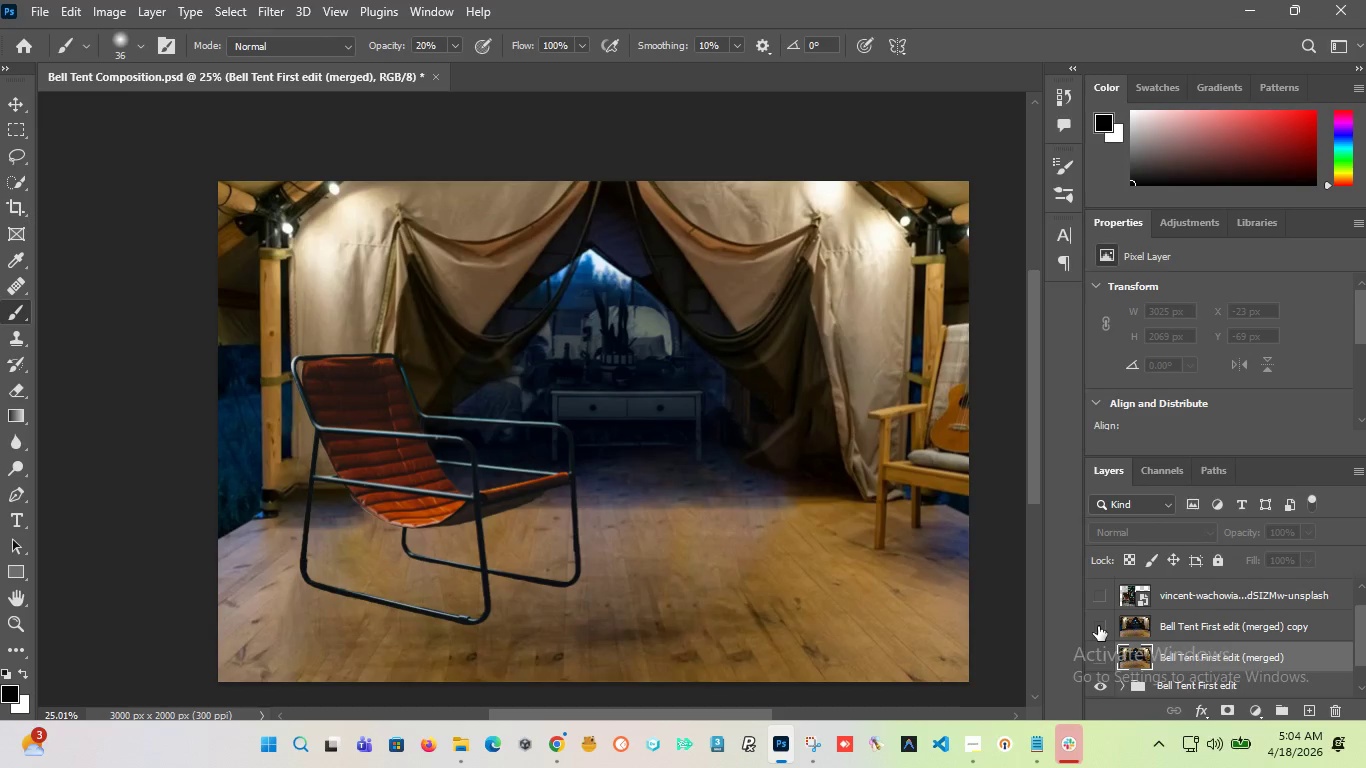 
left_click([1098, 626])
 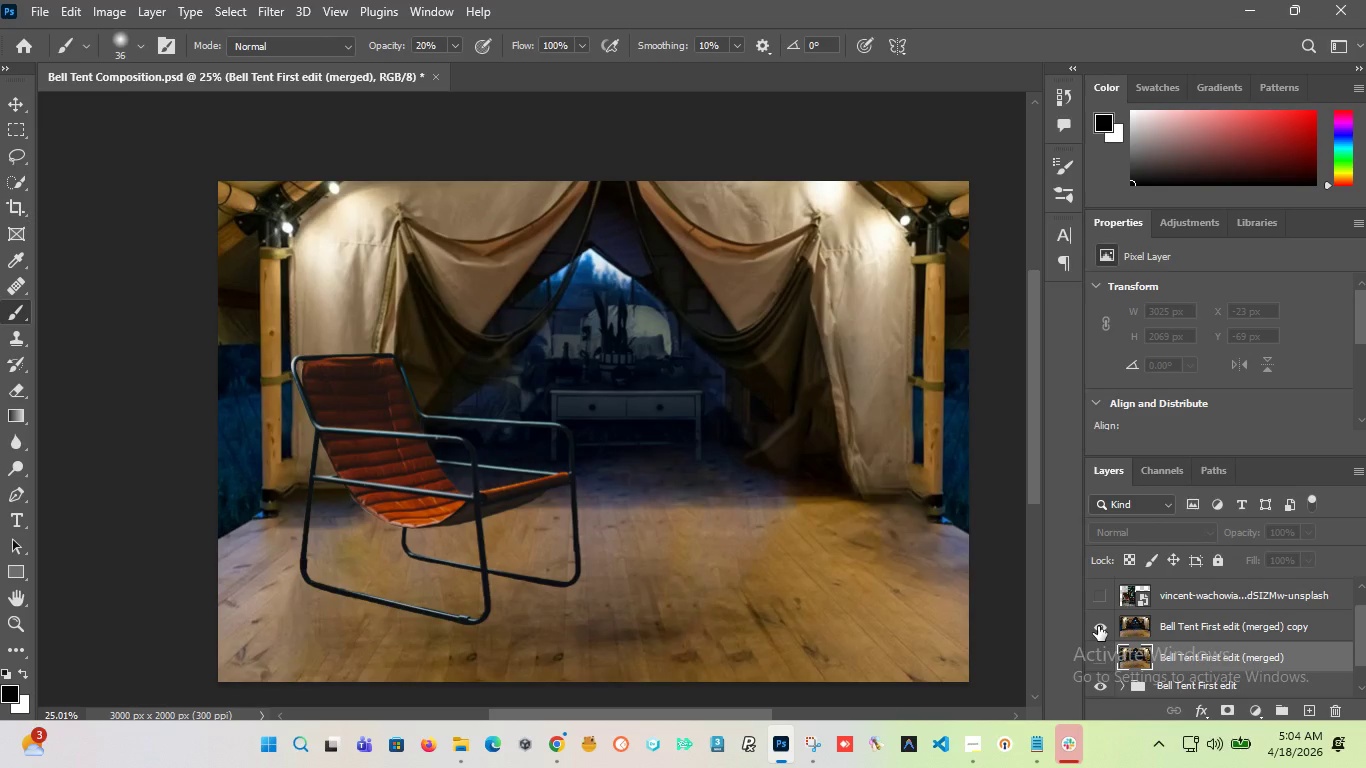 
left_click([1098, 626])
 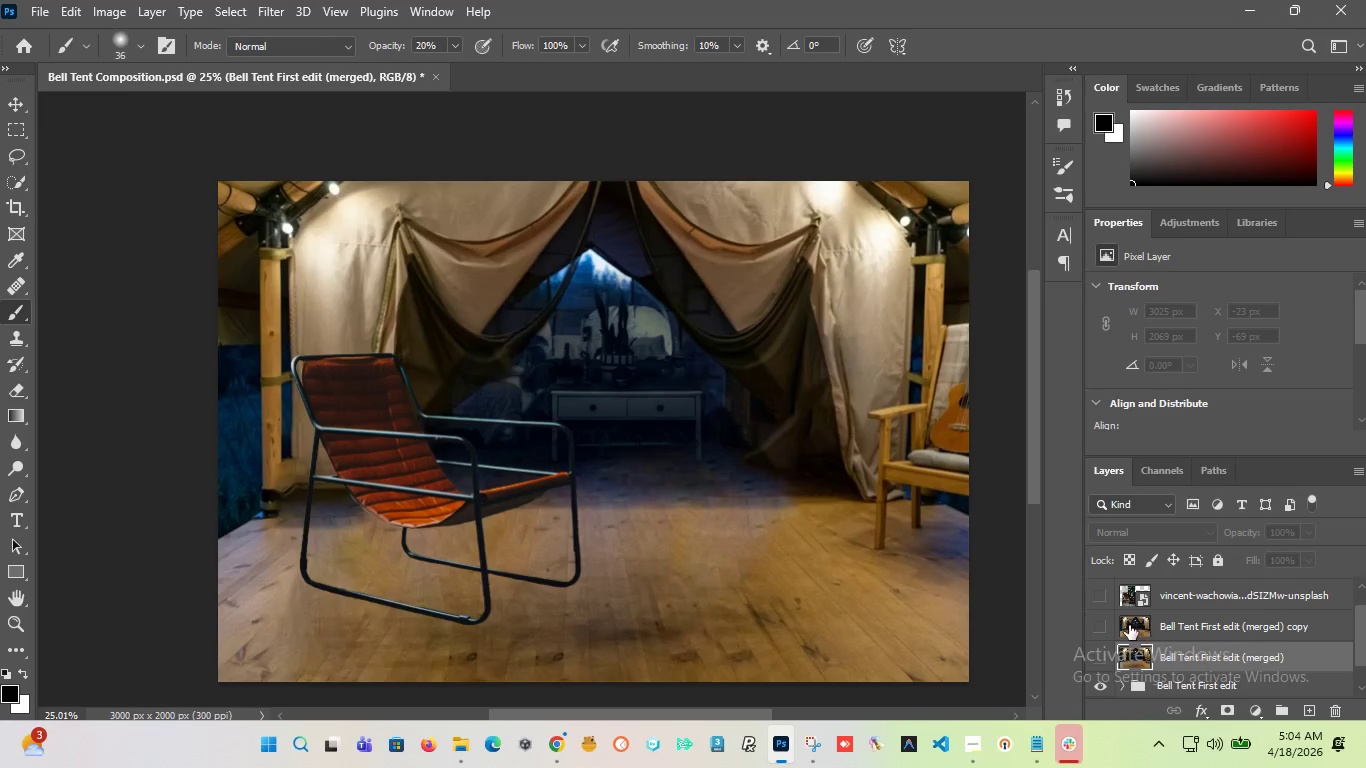 
left_click([1103, 623])
 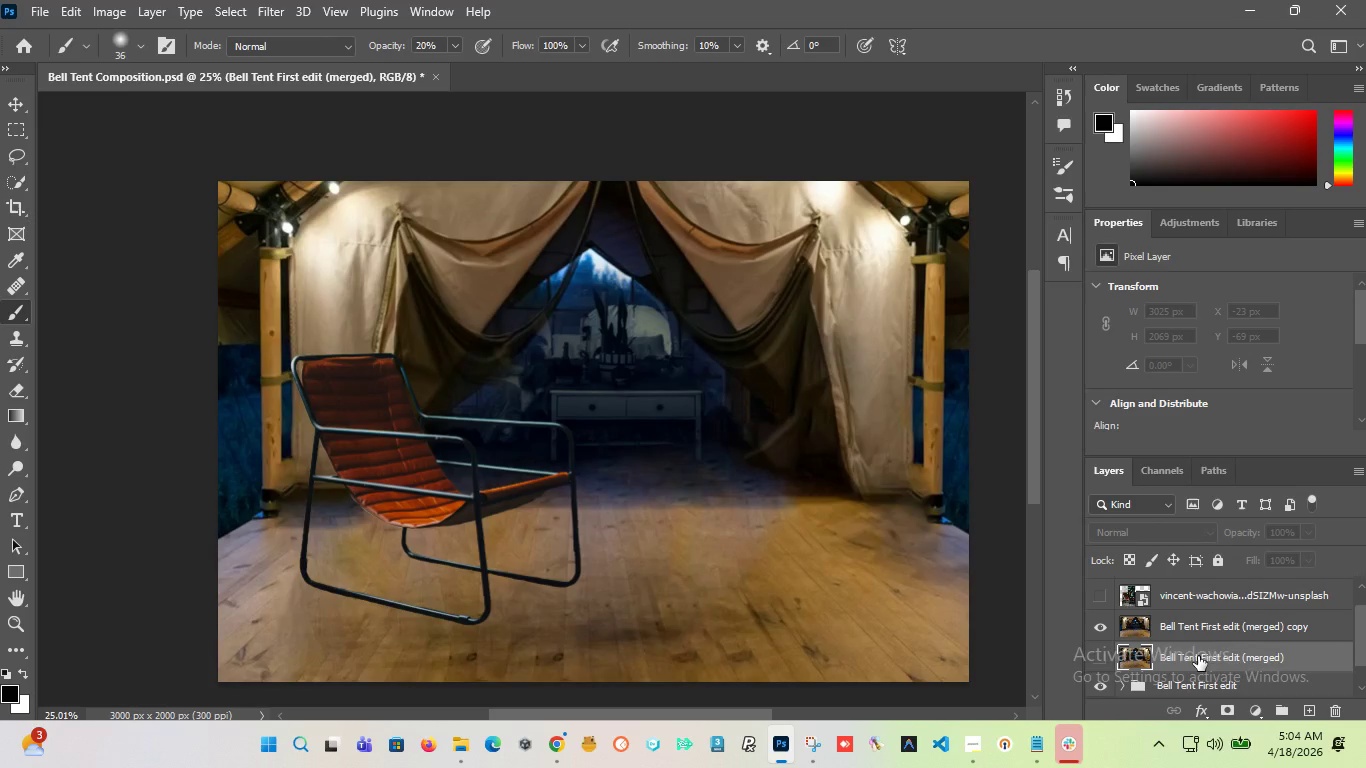 
left_click_drag(start_coordinate=[1198, 656], to_coordinate=[1187, 618])
 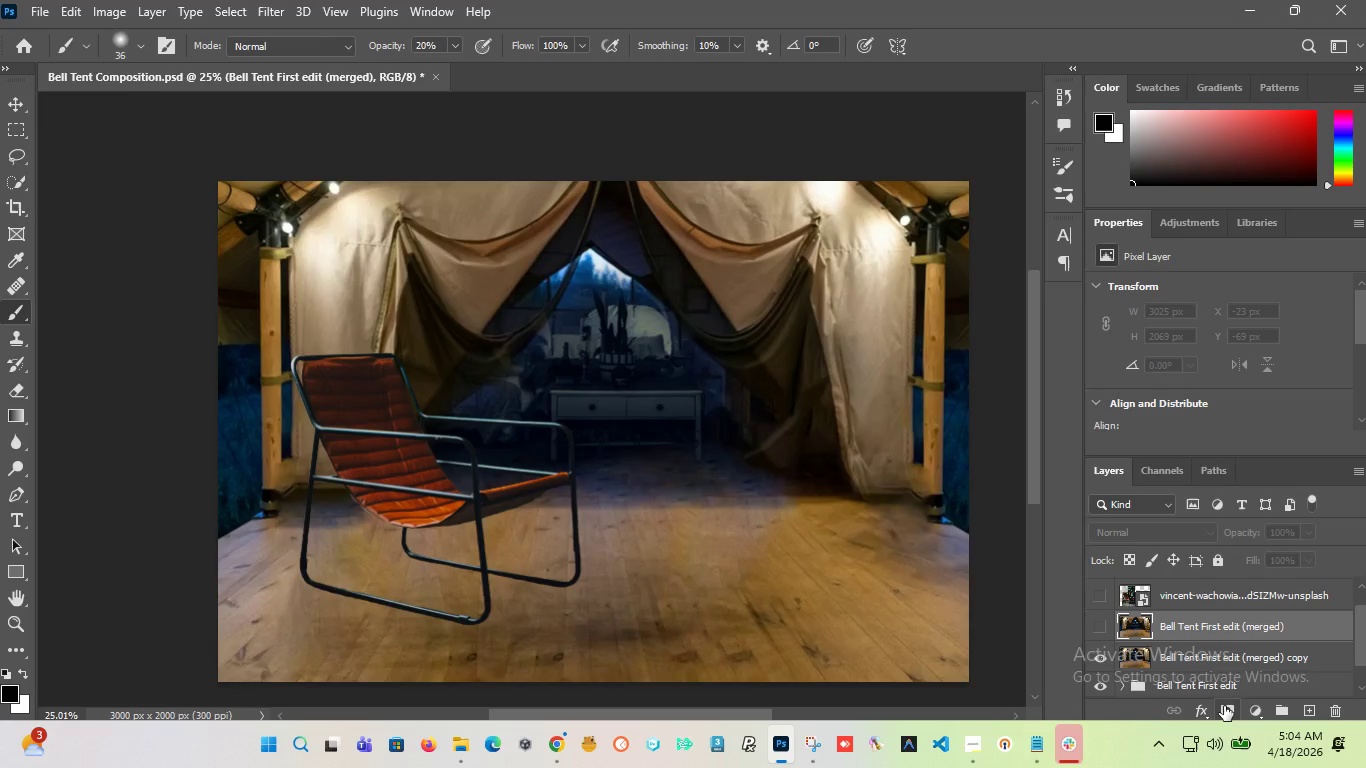 
hold_key(key=AltLeft, duration=0.97)
left_click([1224, 706])
 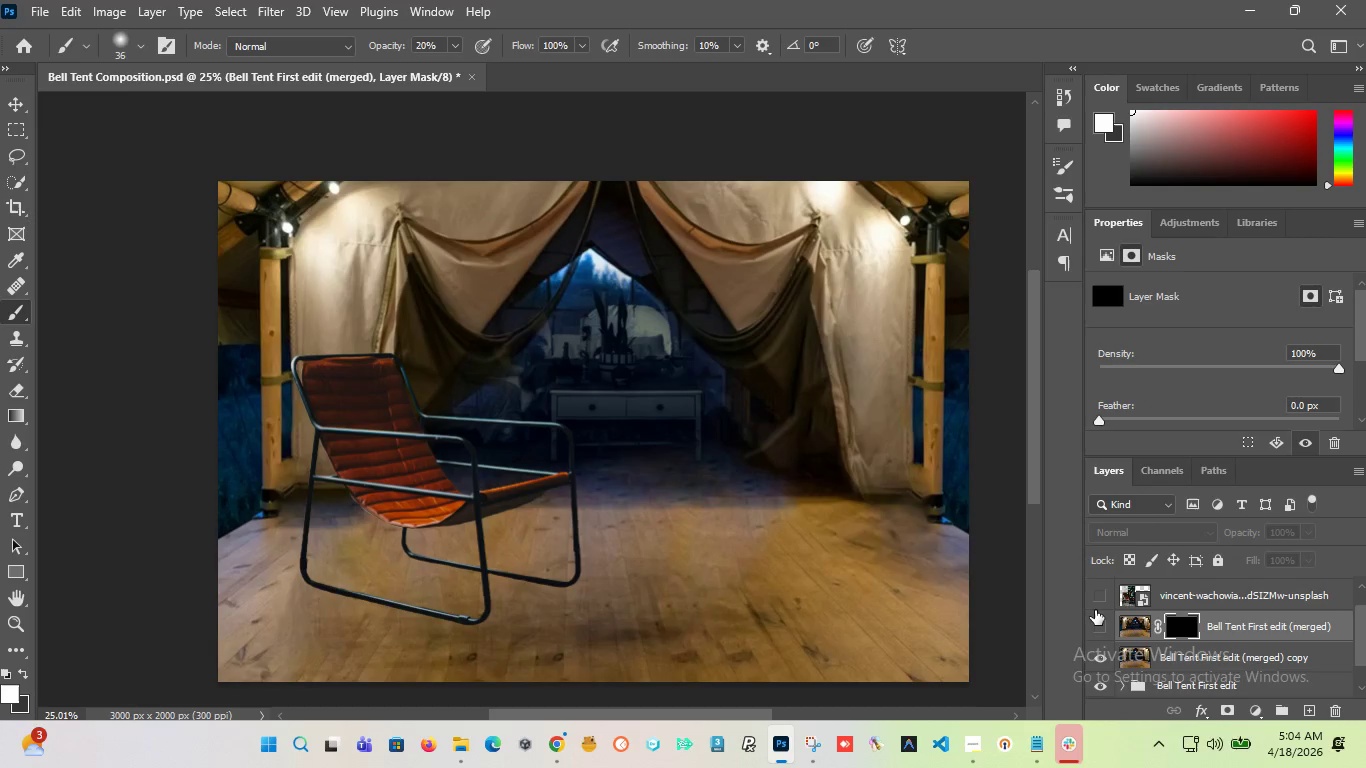 
left_click([1097, 624])
 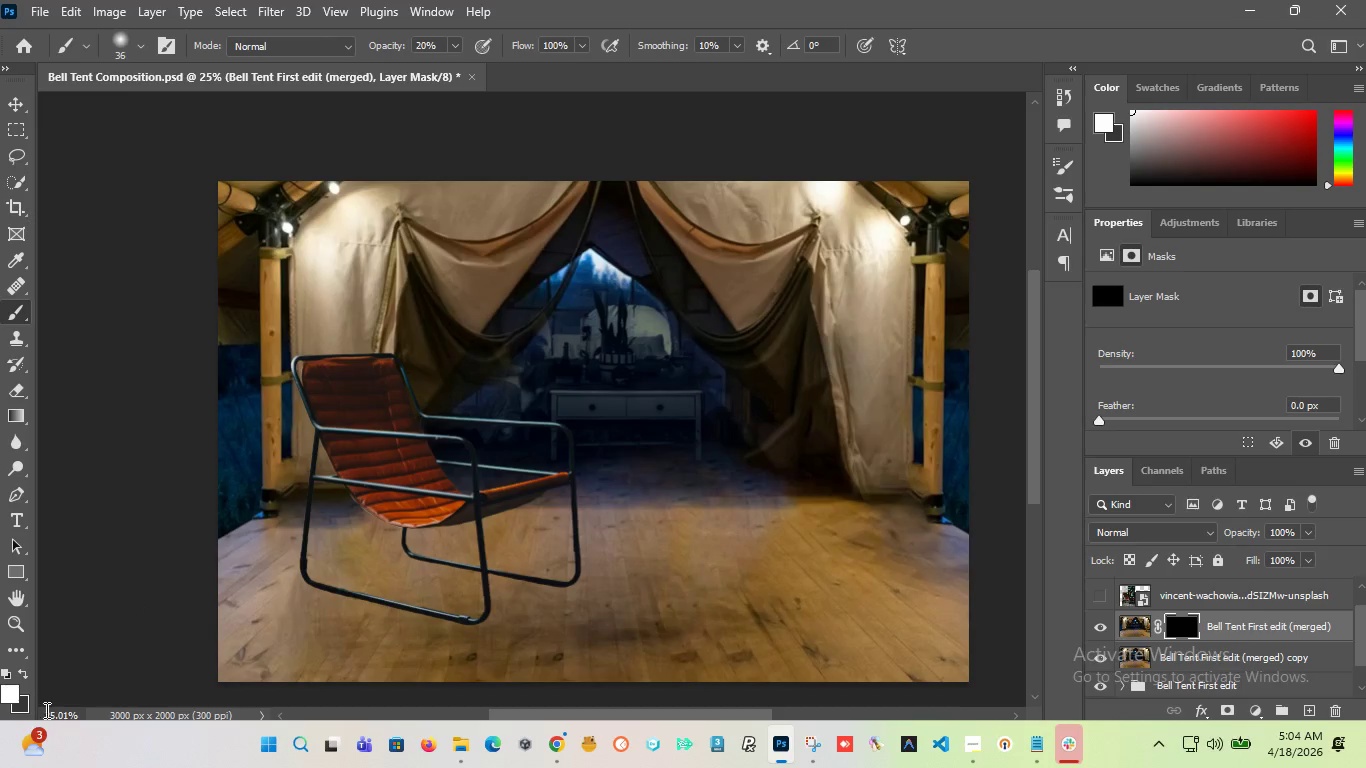 
left_click([22, 708])
 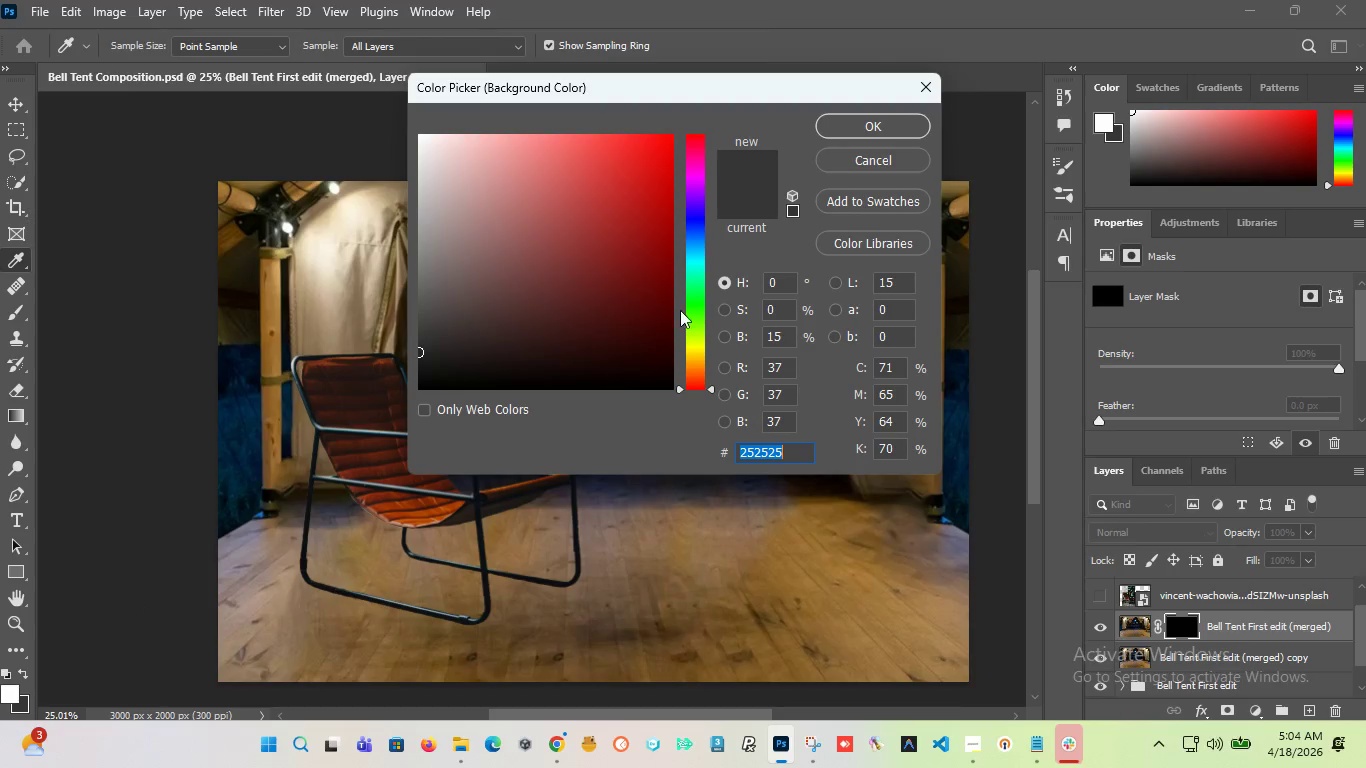 
left_click_drag(start_coordinate=[550, 303], to_coordinate=[310, 515])
 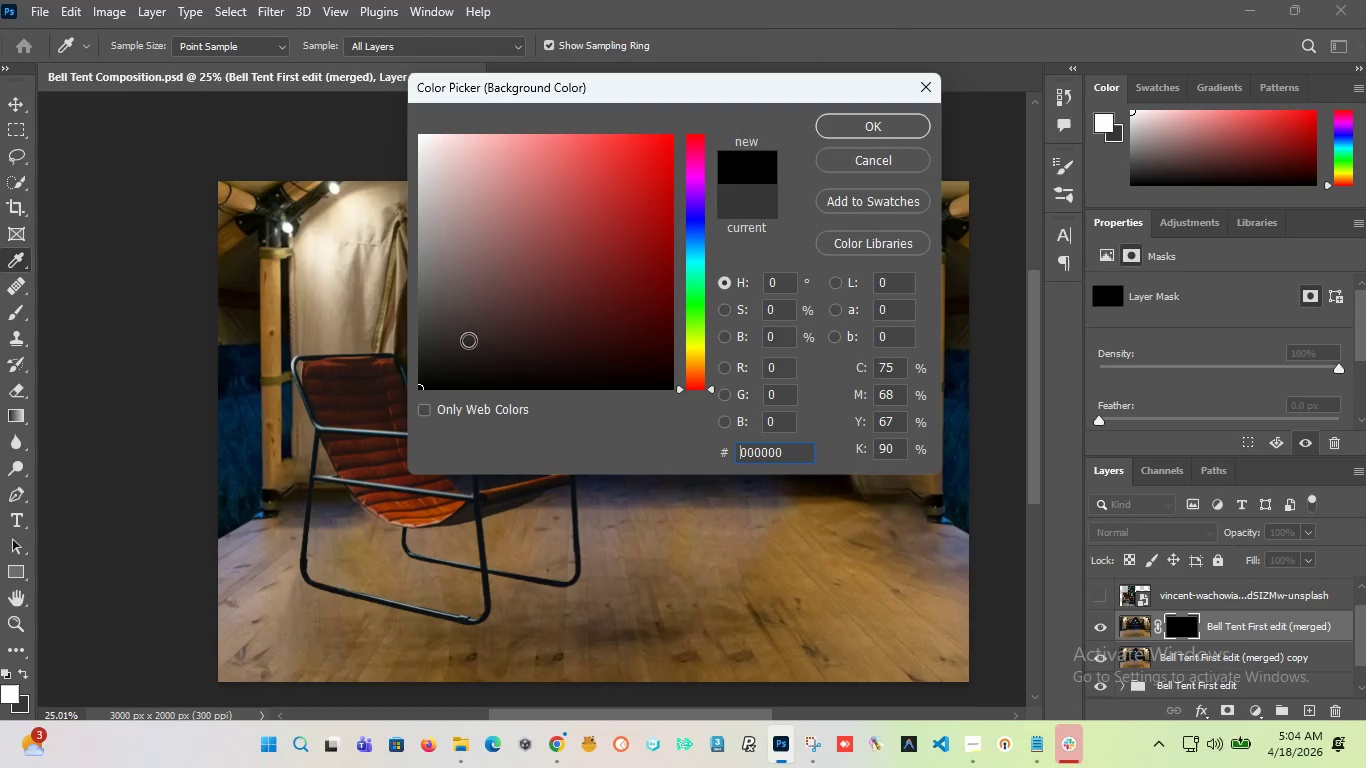 
left_click_drag(start_coordinate=[474, 337], to_coordinate=[380, 451])
 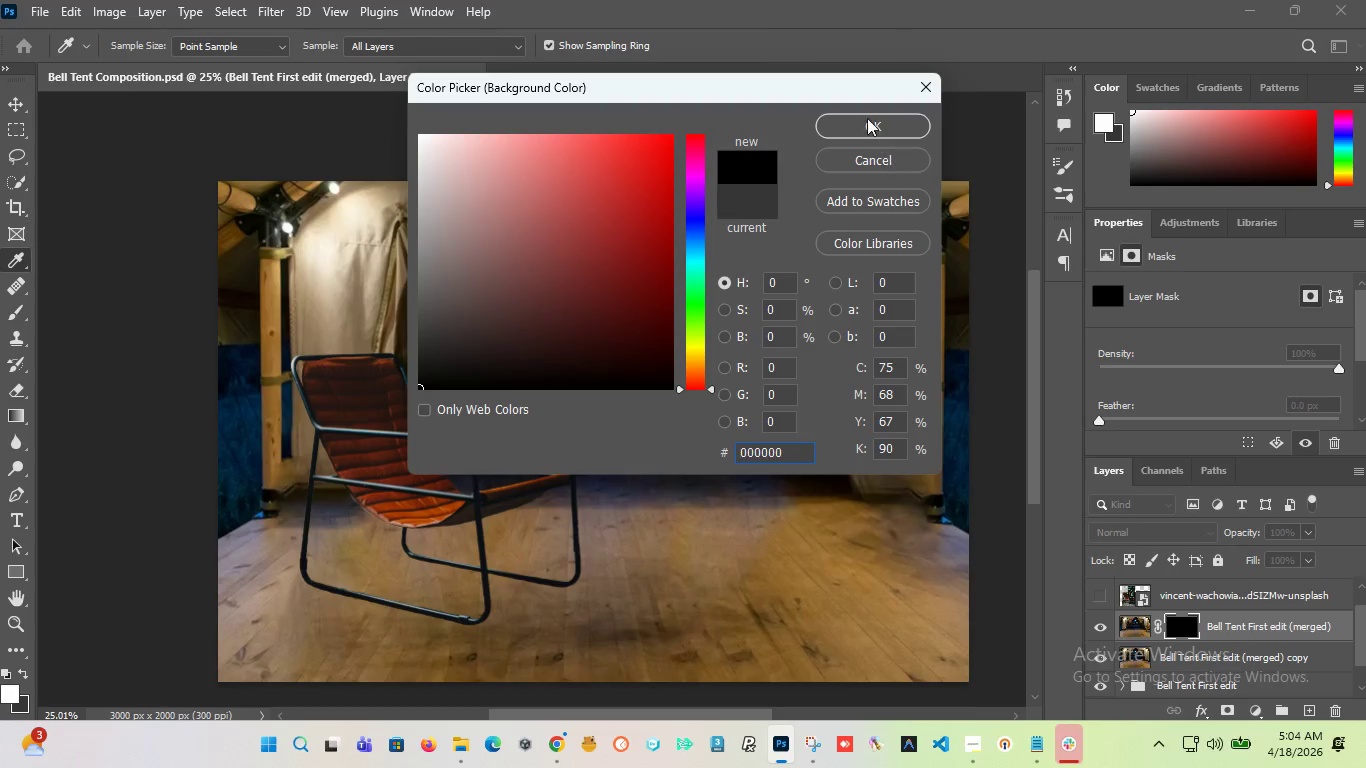 
left_click([865, 113])
 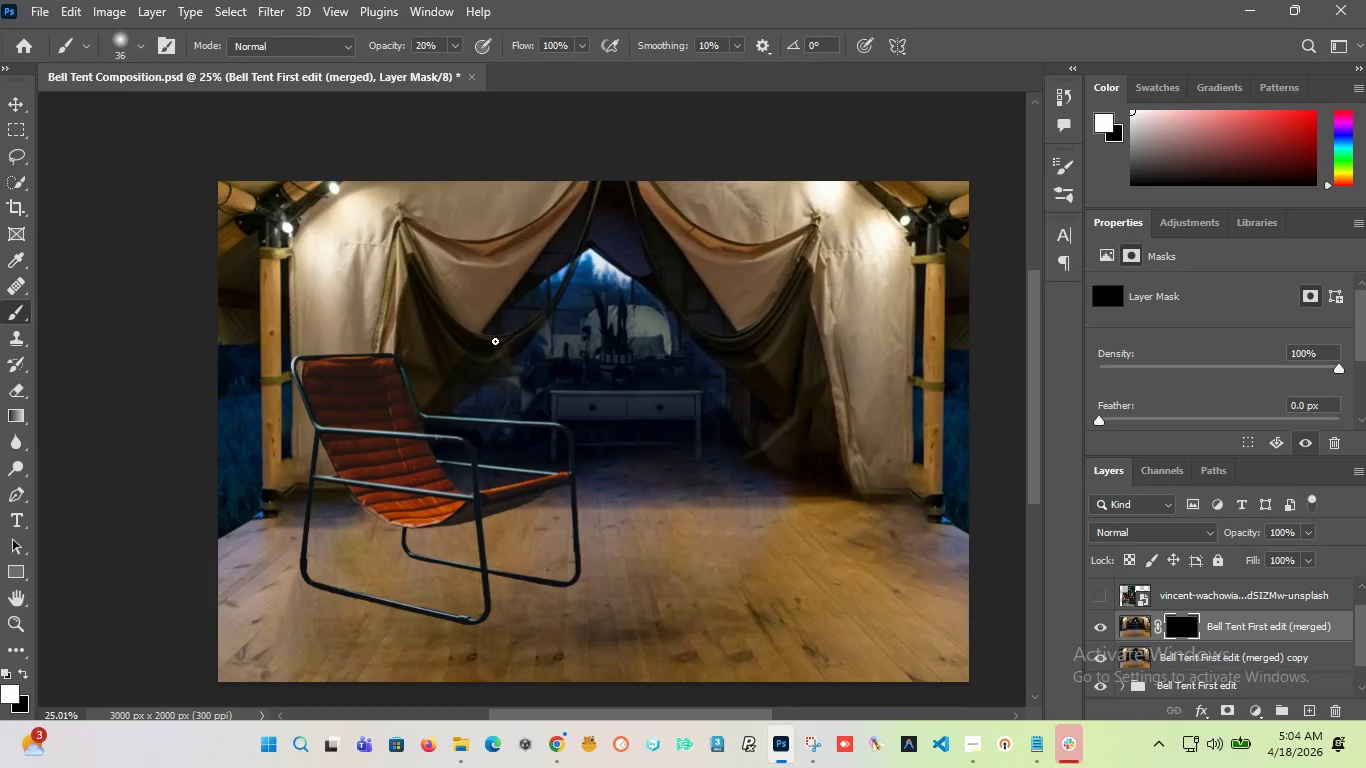 
hold_key(key=AltLeft, duration=1.64)
scroll: coordinate [519, 353], scroll_direction: up, amount: 13.0
 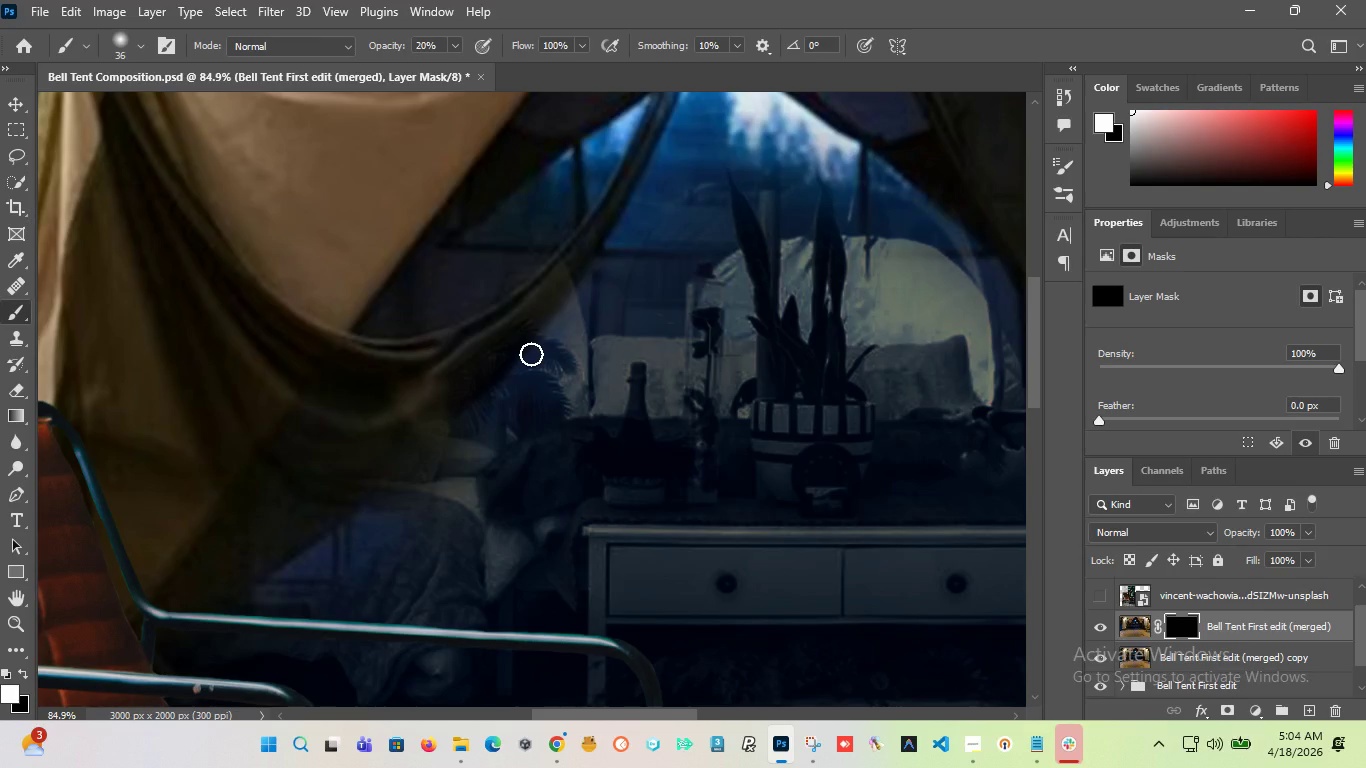 
hold_key(key=AltLeft, duration=0.72)
 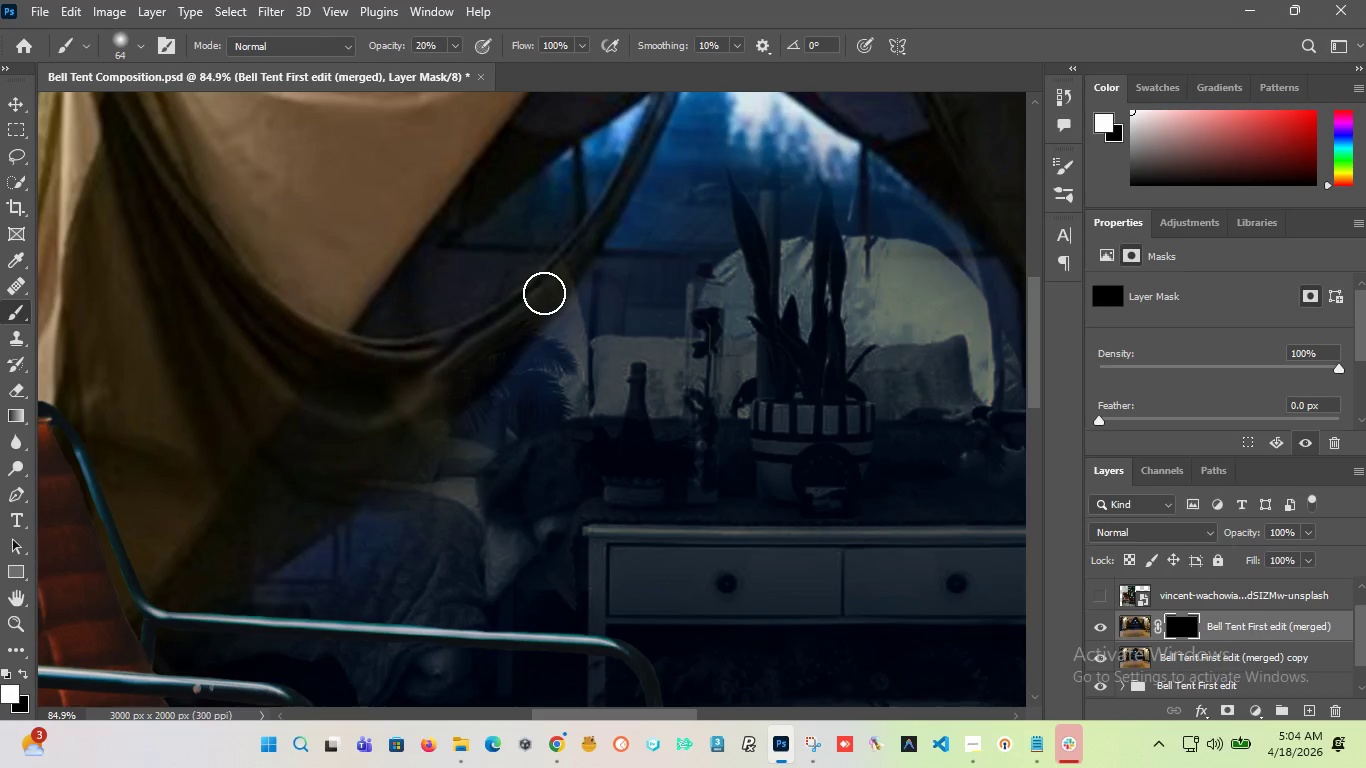 
left_click_drag(start_coordinate=[544, 293], to_coordinate=[576, 273])
 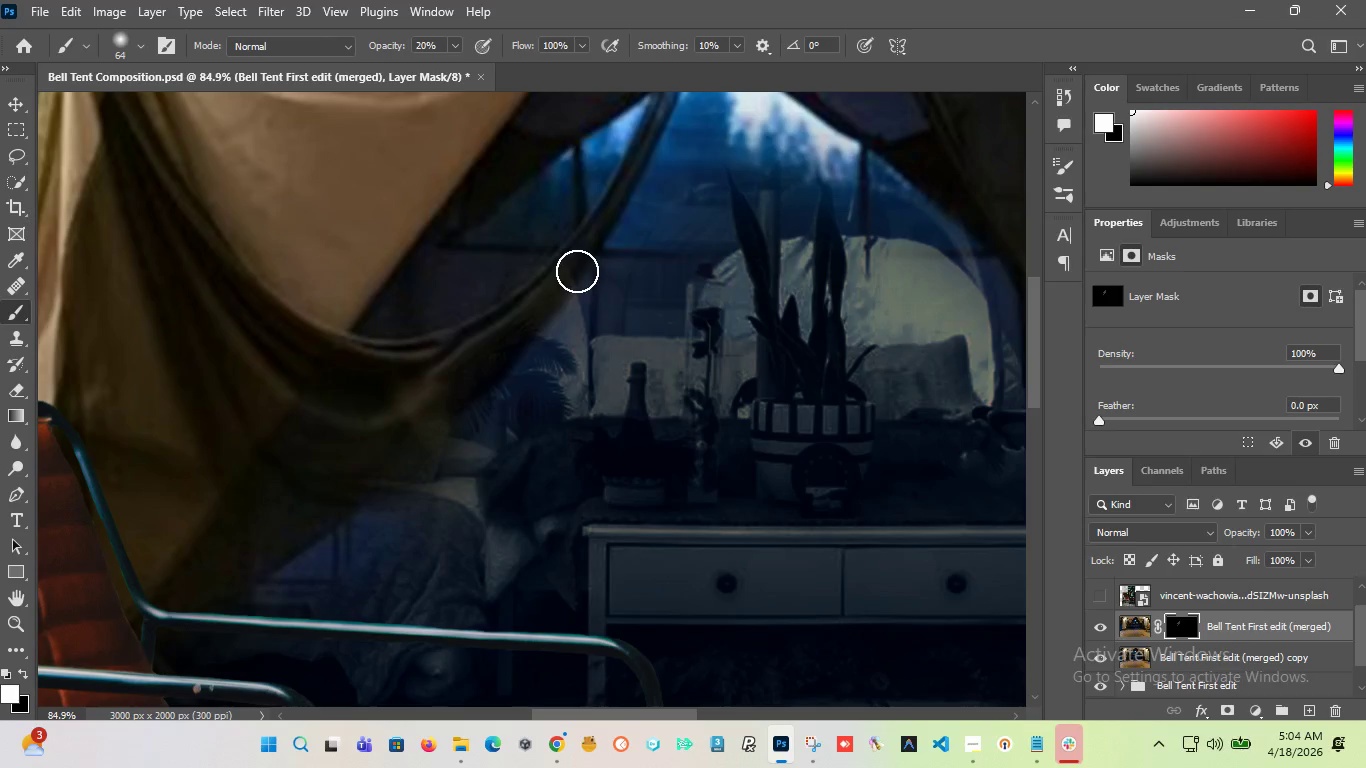 
left_click_drag(start_coordinate=[577, 271], to_coordinate=[427, 422])
 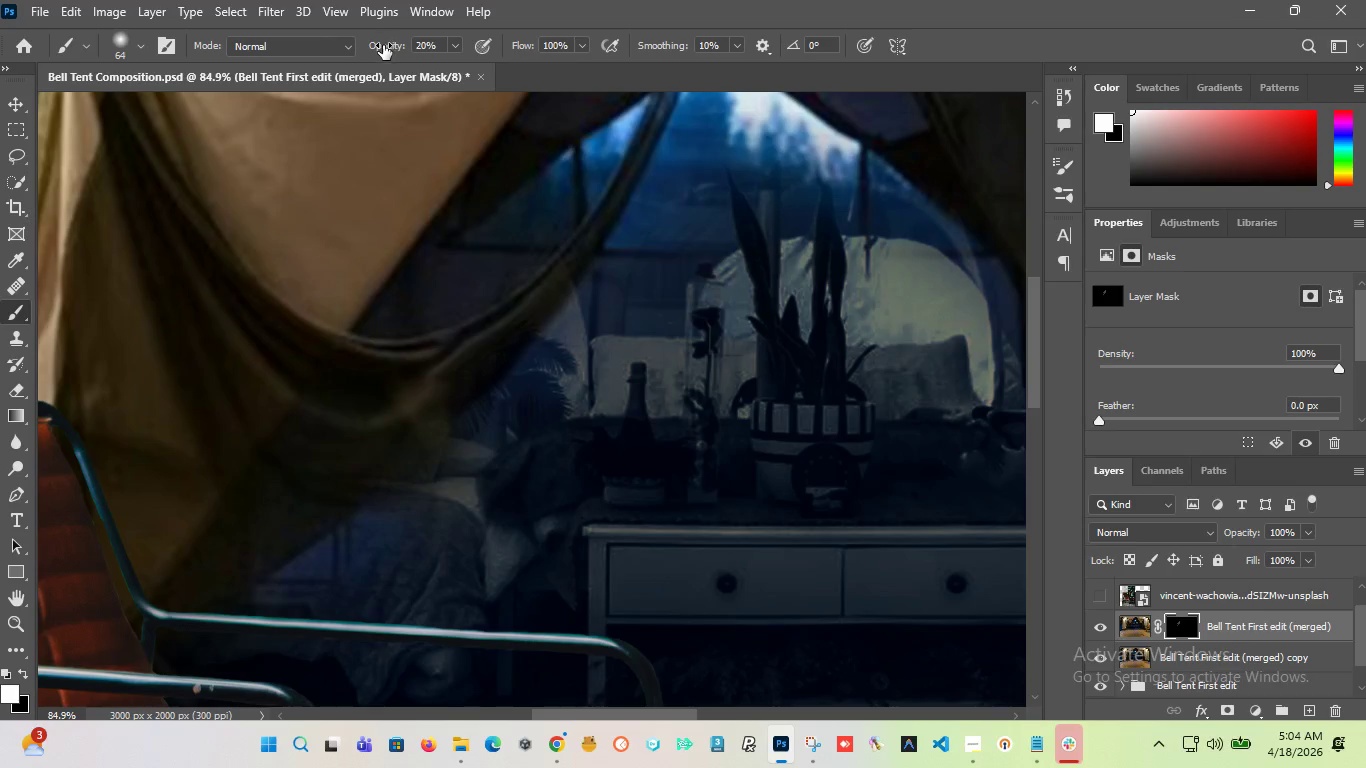 
left_click_drag(start_coordinate=[383, 45], to_coordinate=[817, 111])
 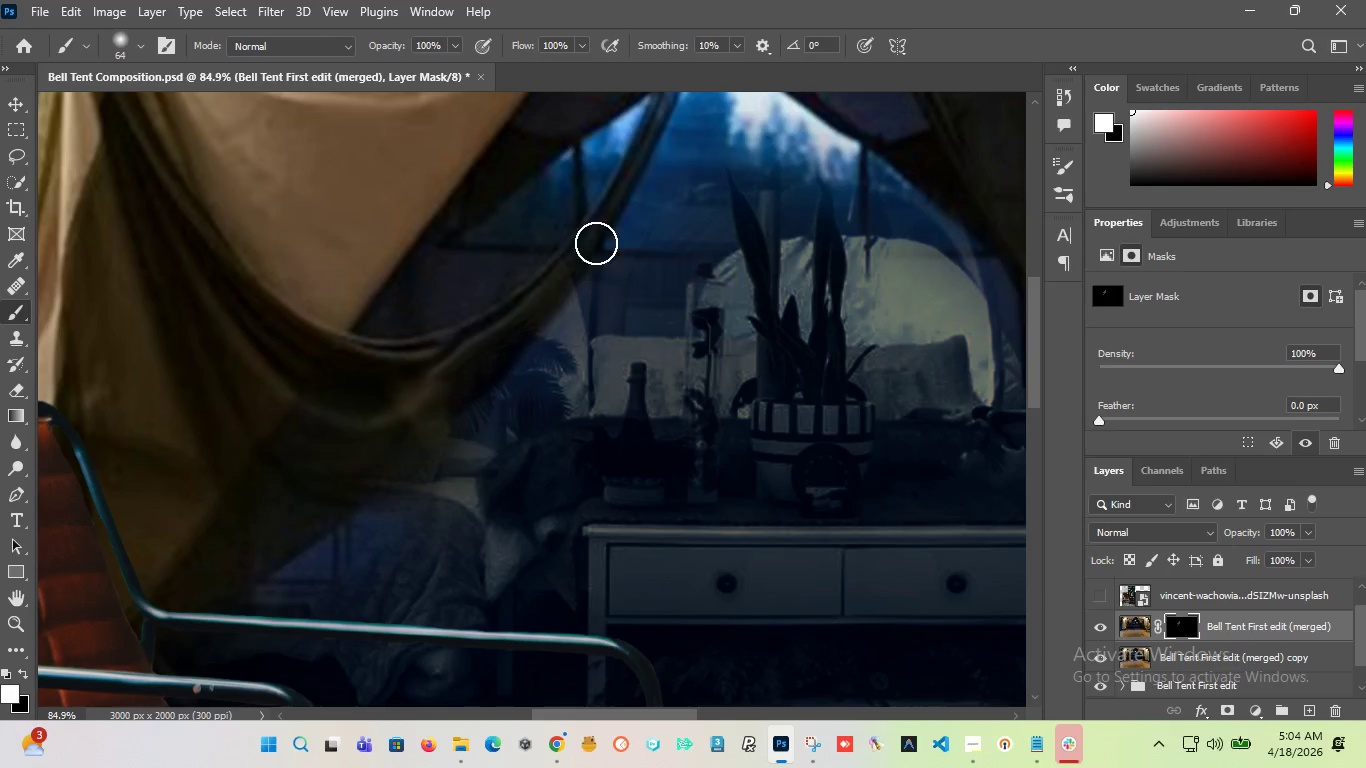 
left_click_drag(start_coordinate=[597, 215], to_coordinate=[497, 317])
 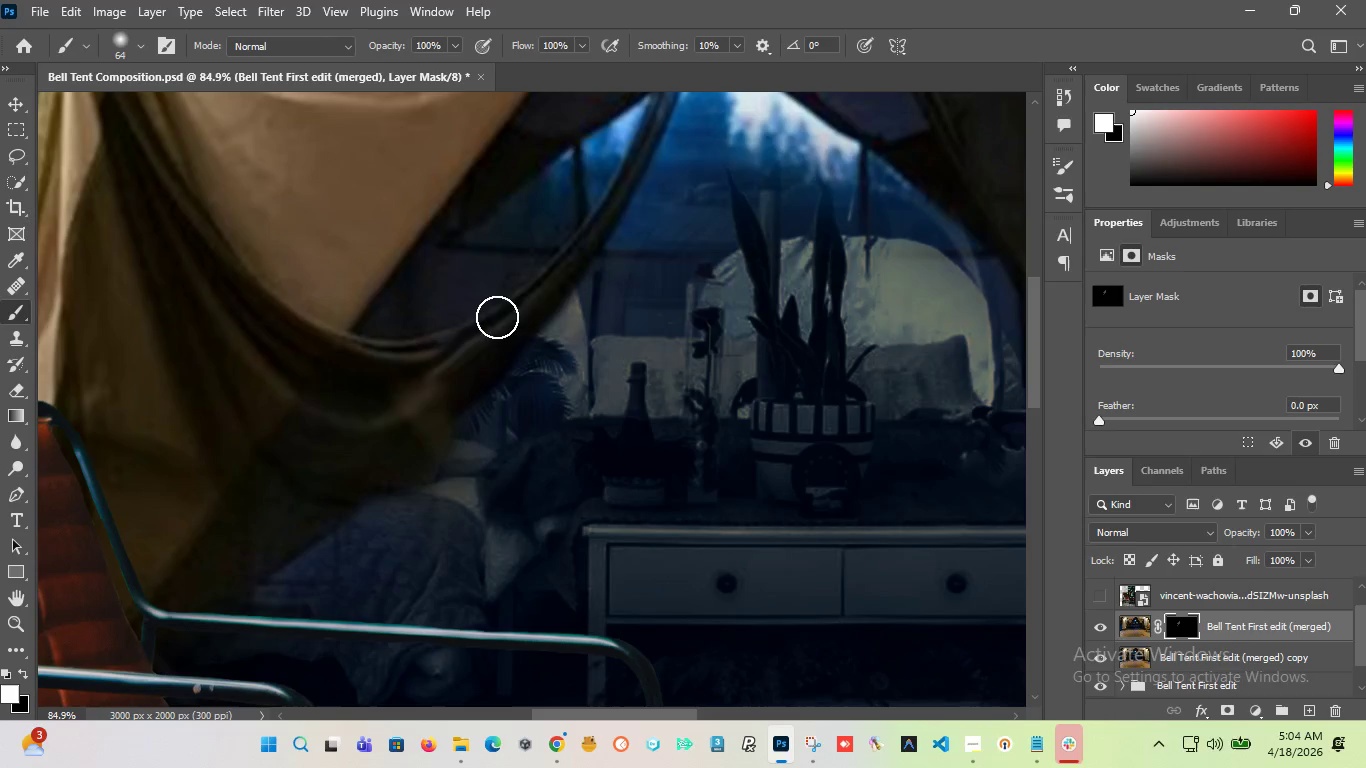 
hold_key(key=AltLeft, duration=1.45)
scroll: coordinate [482, 336], scroll_direction: down, amount: 9.0
 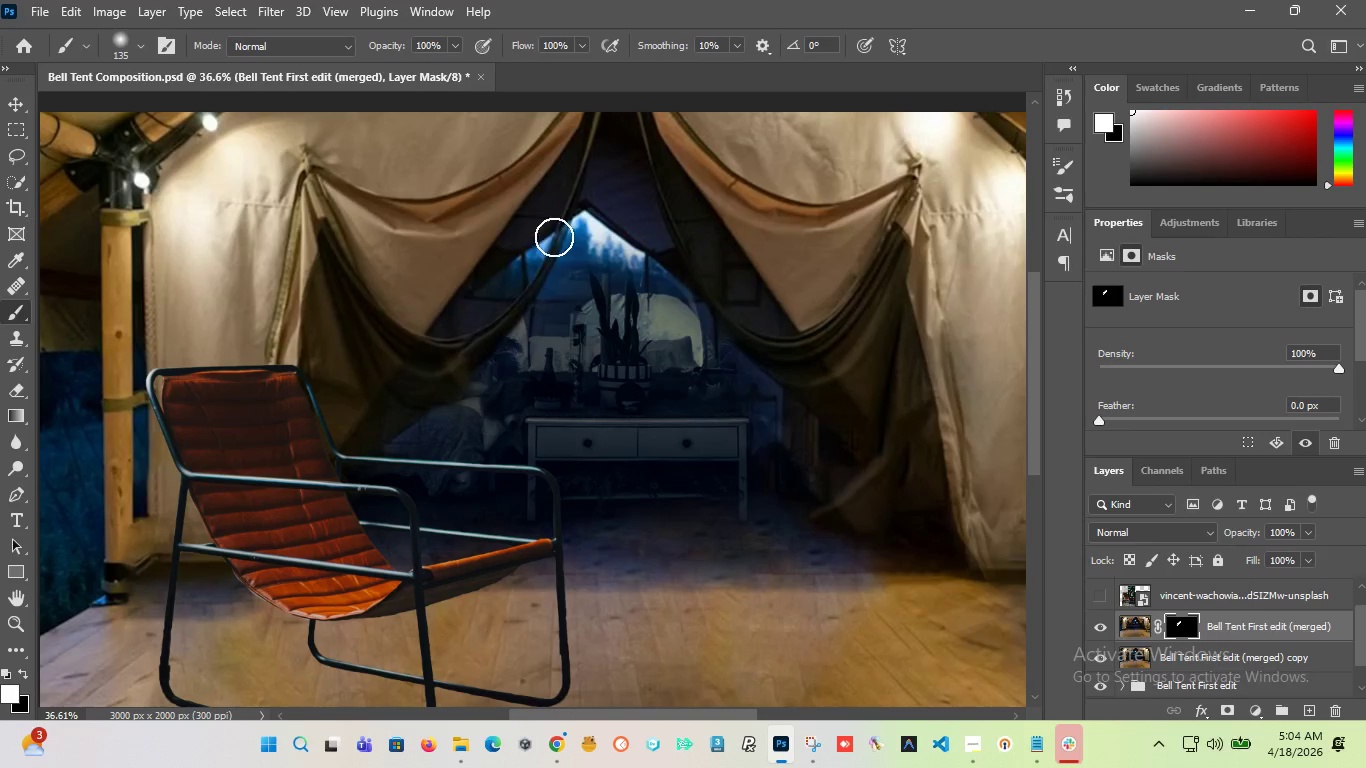 
left_click_drag(start_coordinate=[567, 198], to_coordinate=[358, 474])
 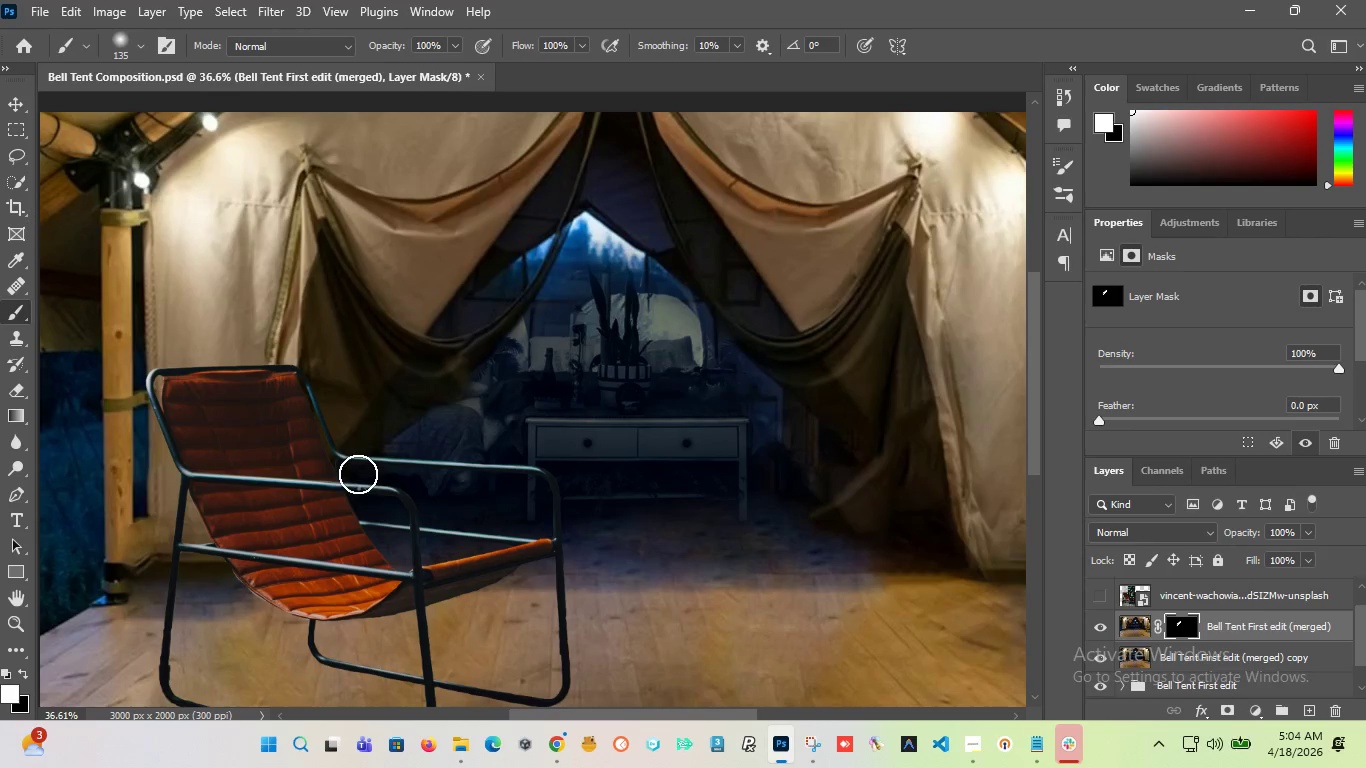 
hold_key(key=AltLeft, duration=2.14)
scroll: coordinate [544, 428], scroll_direction: up, amount: 1.0
 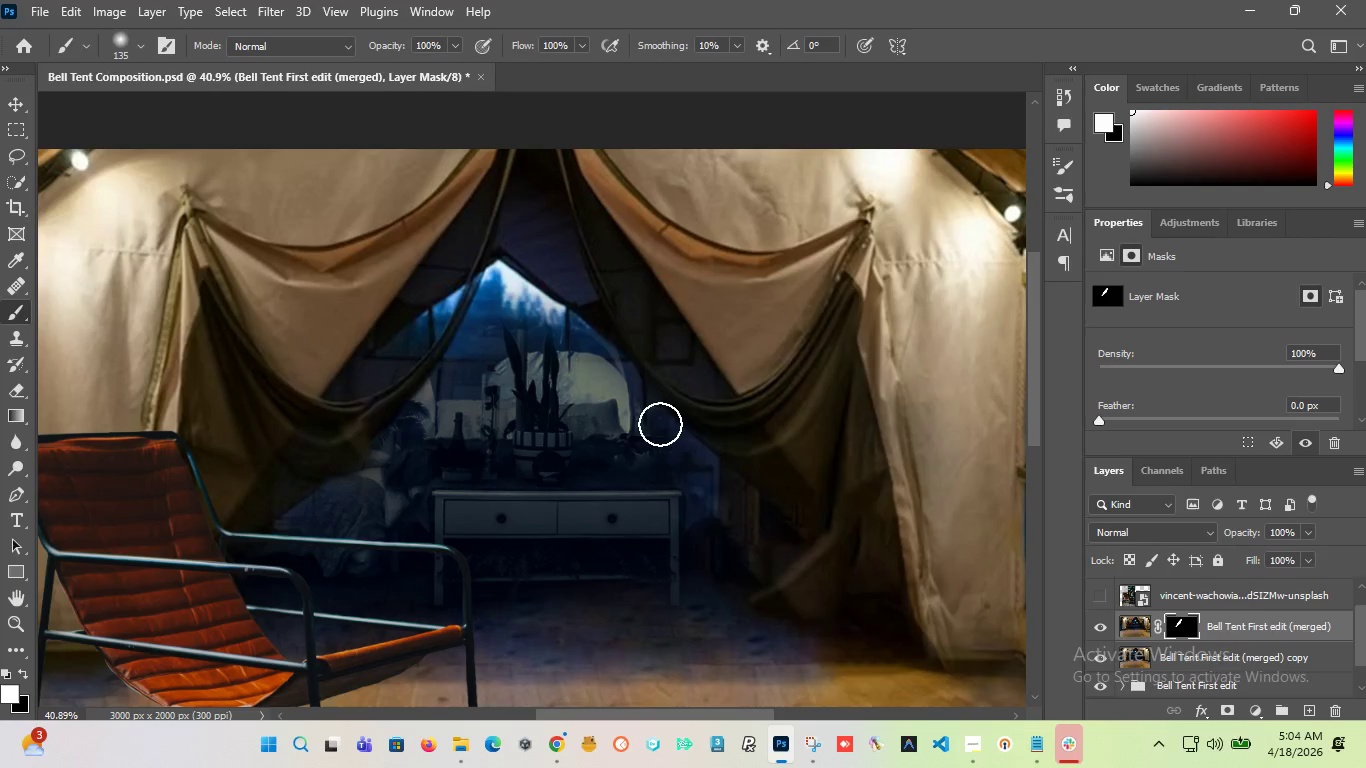 
left_click_drag(start_coordinate=[653, 412], to_coordinate=[341, 452])
 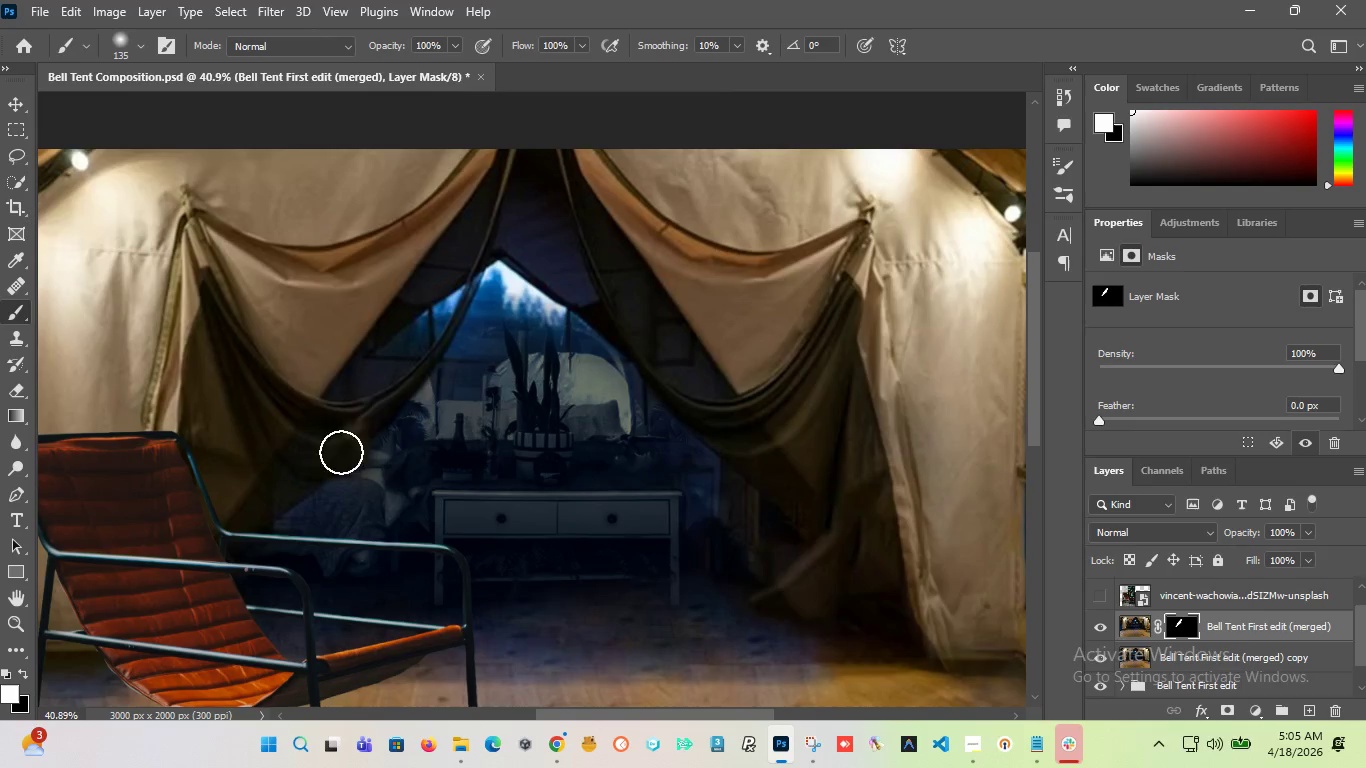 
hold_key(key=AltLeft, duration=6.94)
scroll: coordinate [458, 429], scroll_direction: down, amount: 11.0
 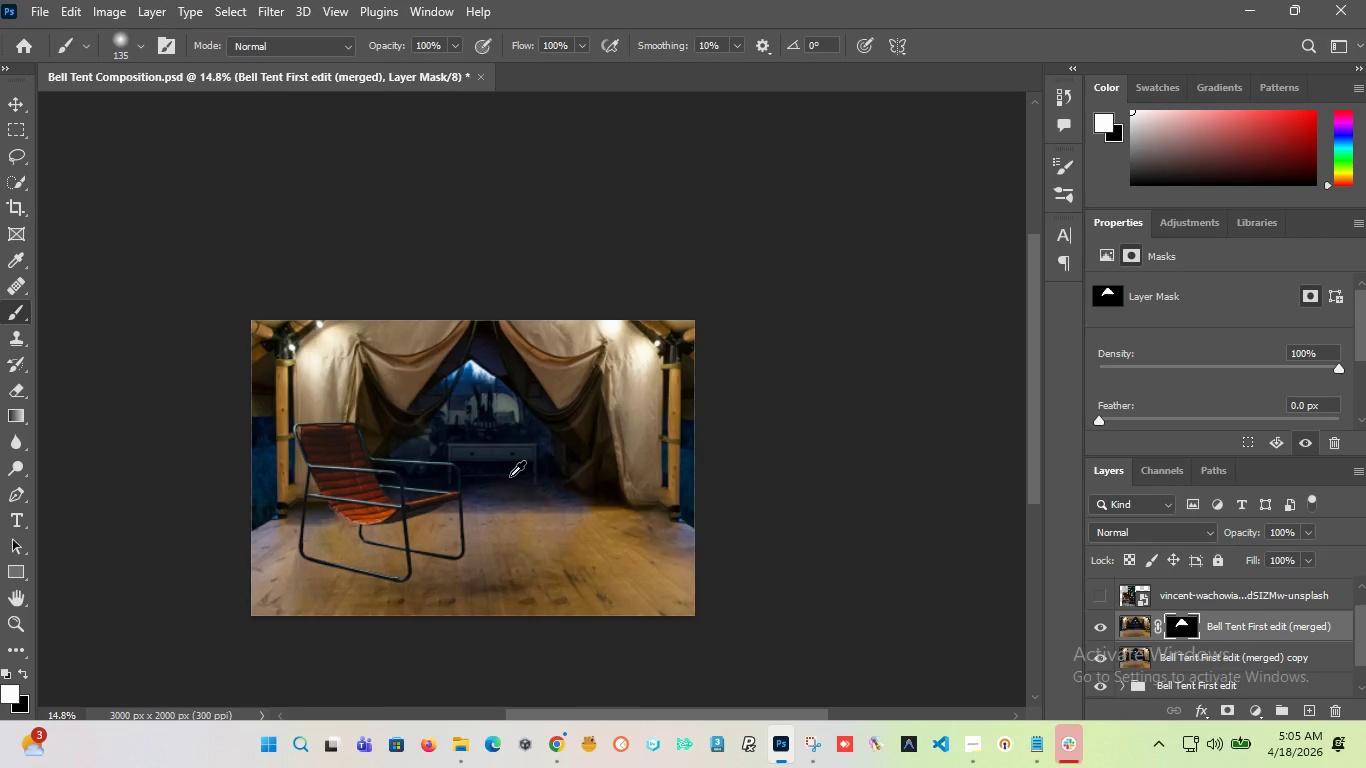 
scroll: coordinate [510, 476], scroll_direction: up, amount: 8.0
 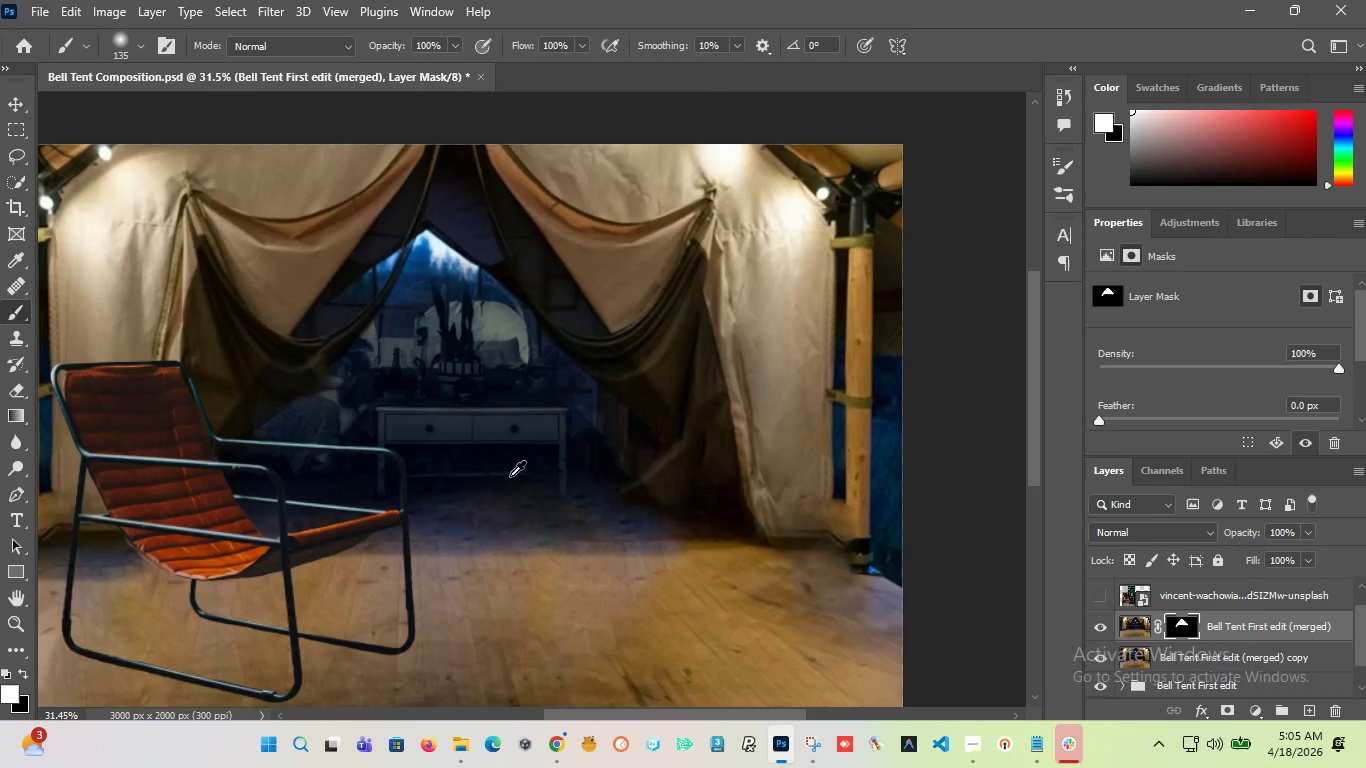 
left_click_drag(start_coordinate=[446, 222], to_coordinate=[331, 416])
 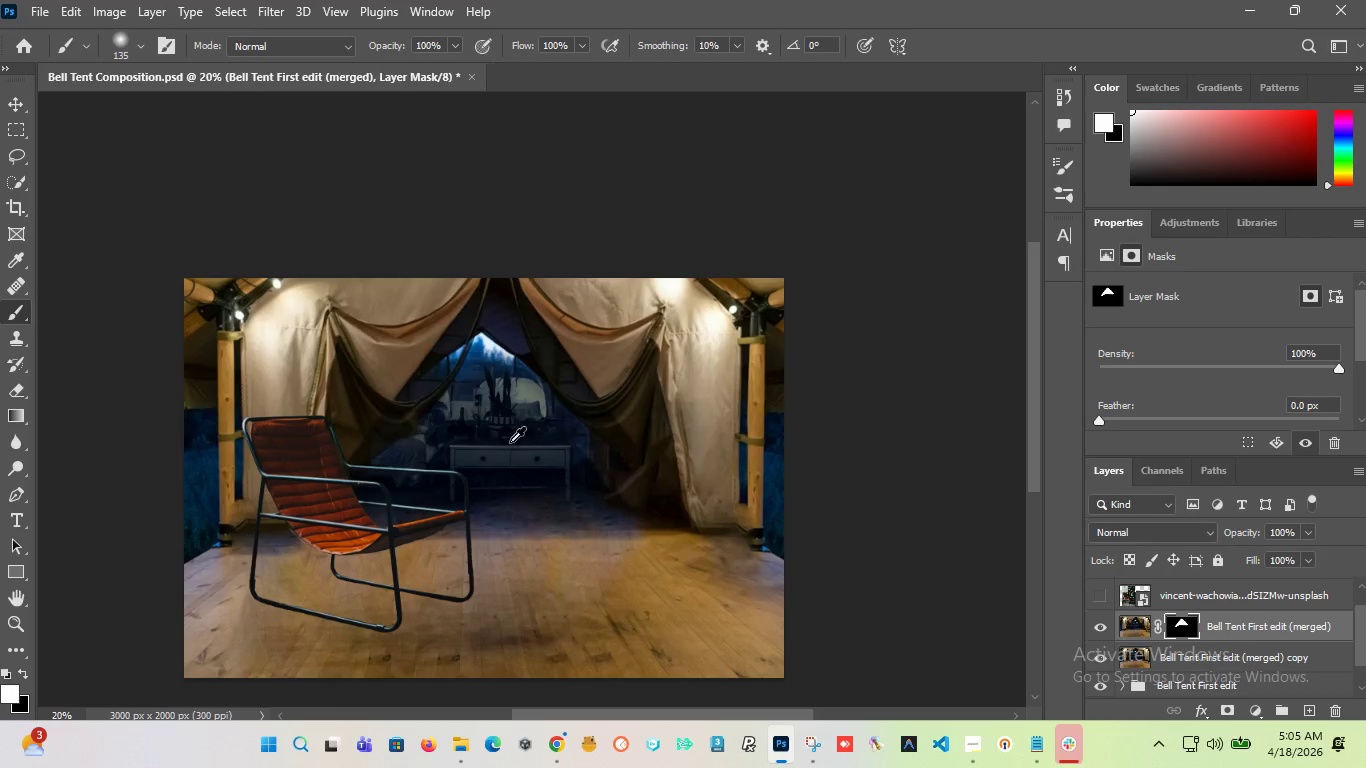 
scroll: coordinate [423, 286], scroll_direction: up, amount: 2.0
 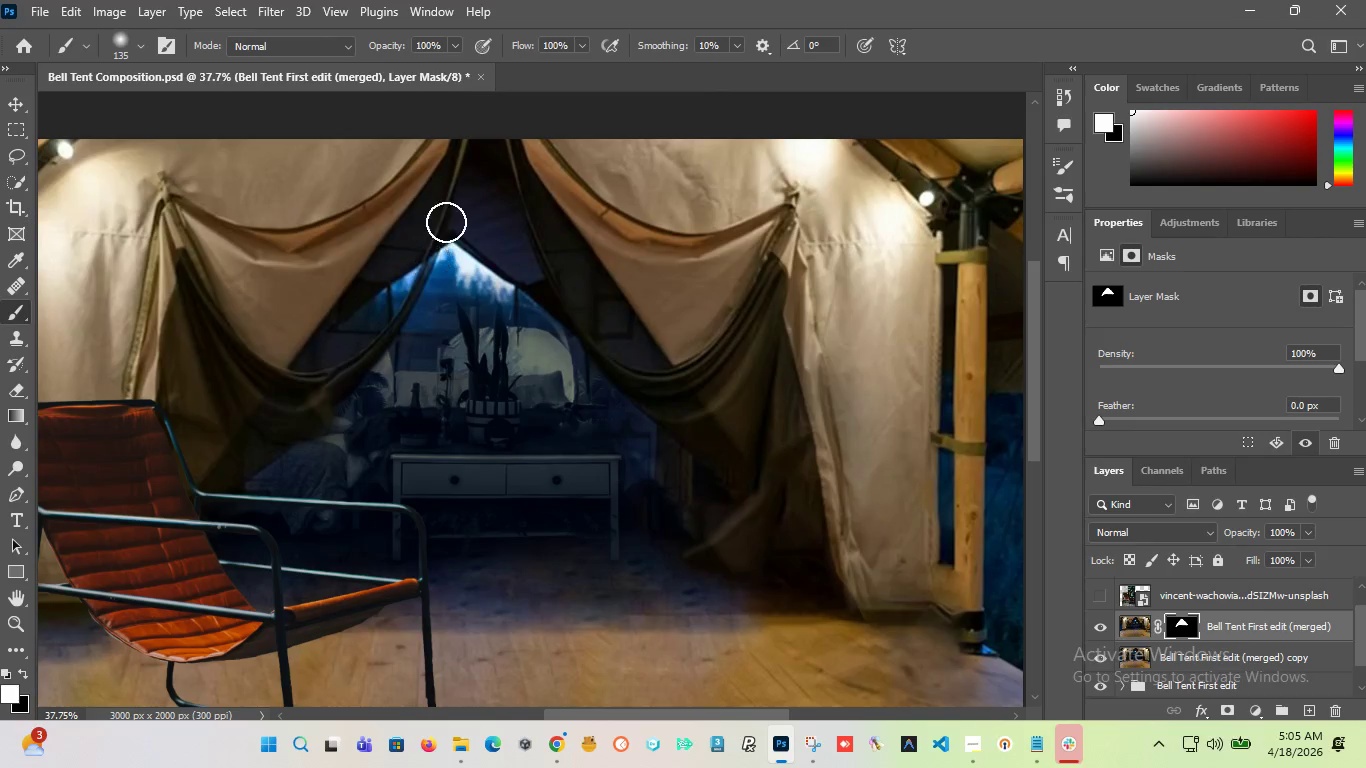 
hold_key(key=AltLeft, duration=1.99)
scroll: coordinate [508, 449], scroll_direction: down, amount: 7.0
 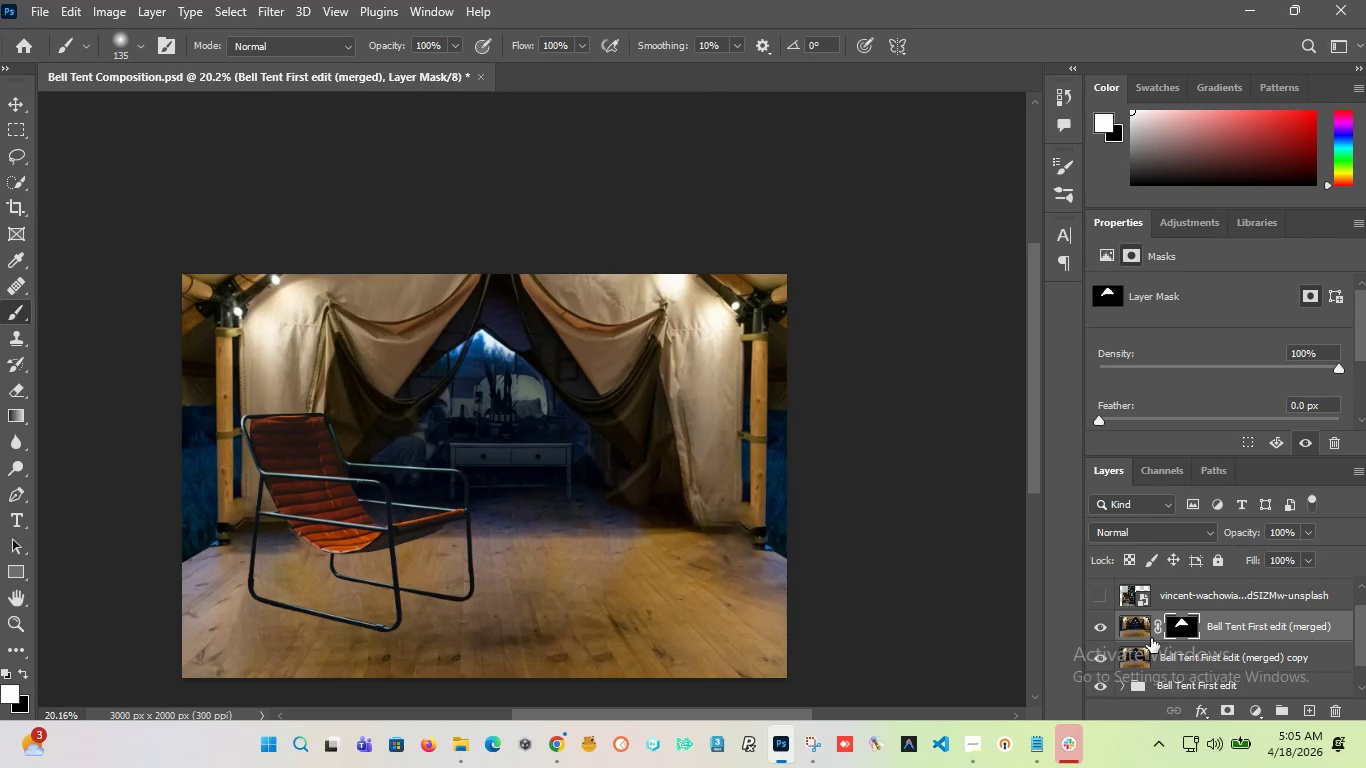 
left_click([1135, 632])
 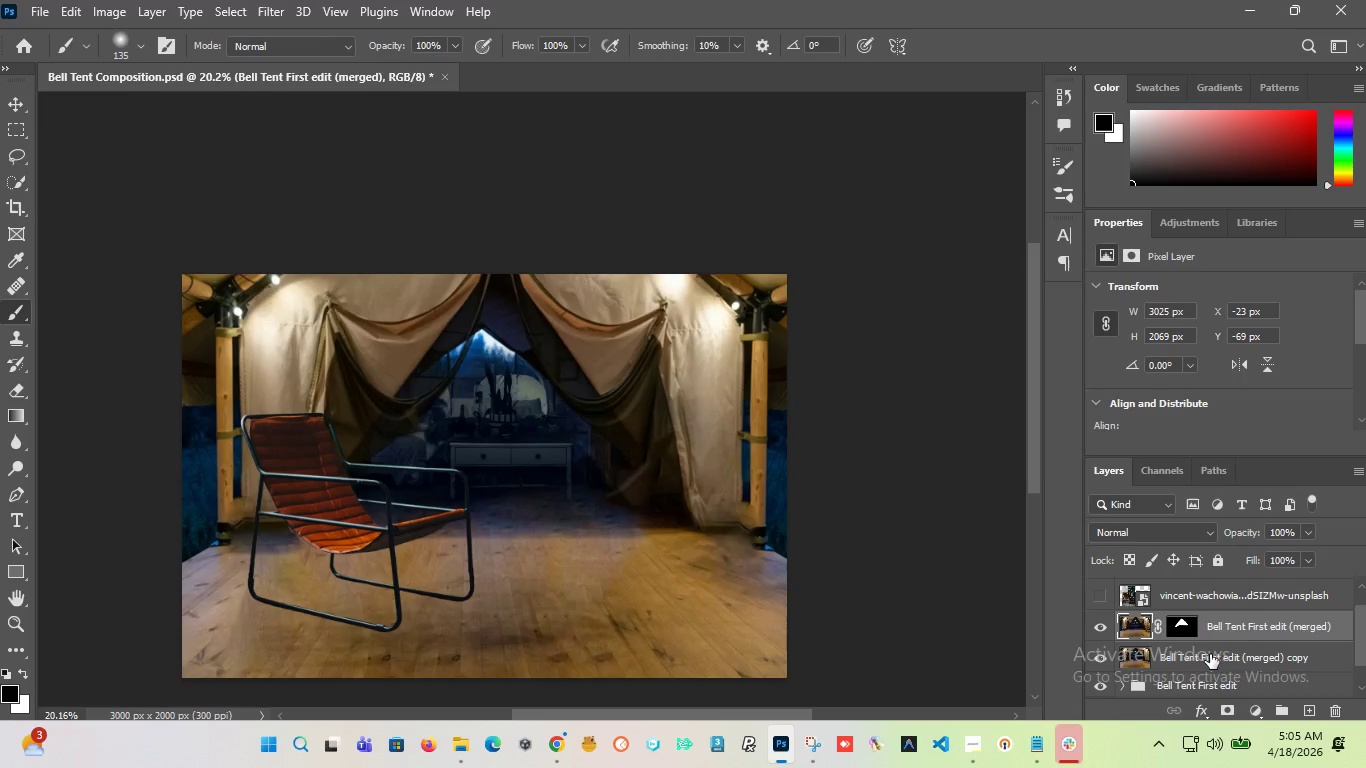 
hold_key(key=ControlLeft, duration=1.05)
left_click([1199, 657])
 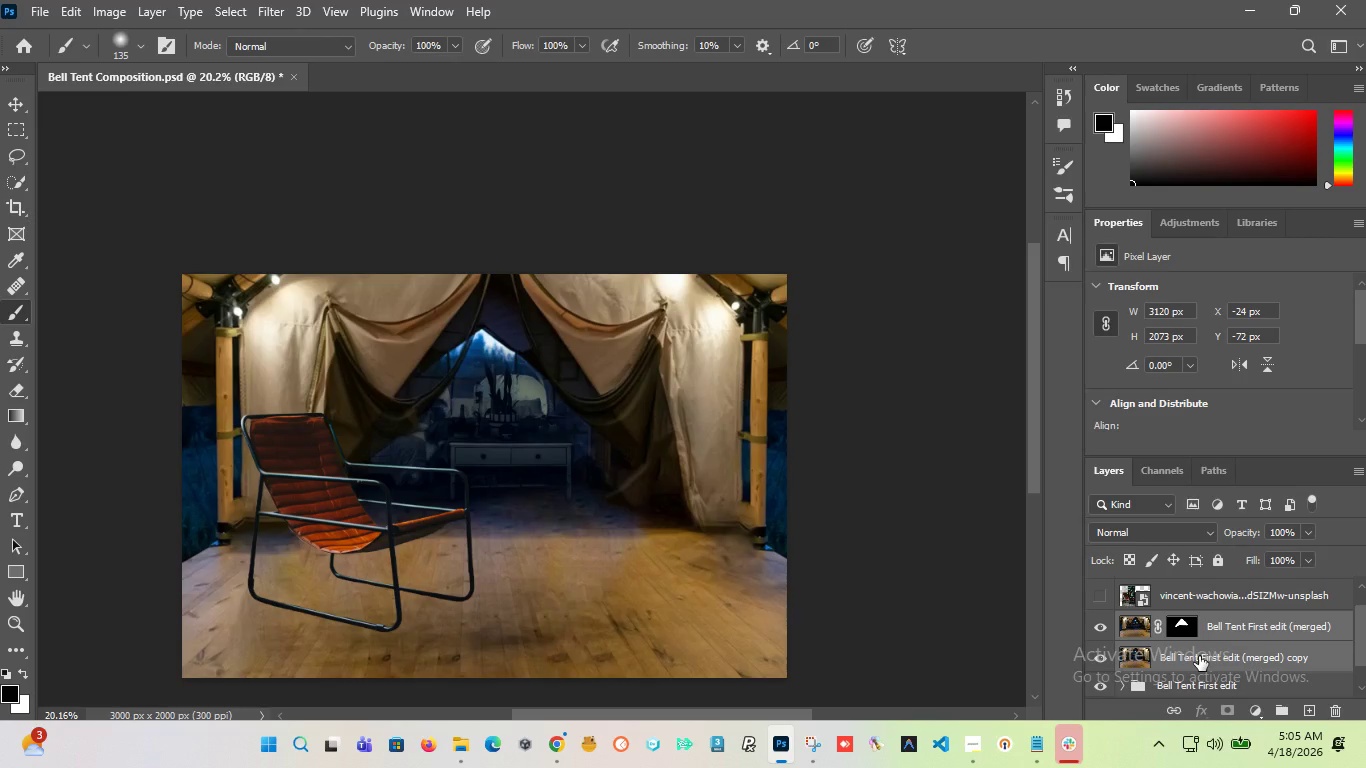 
right_click([1199, 656])
 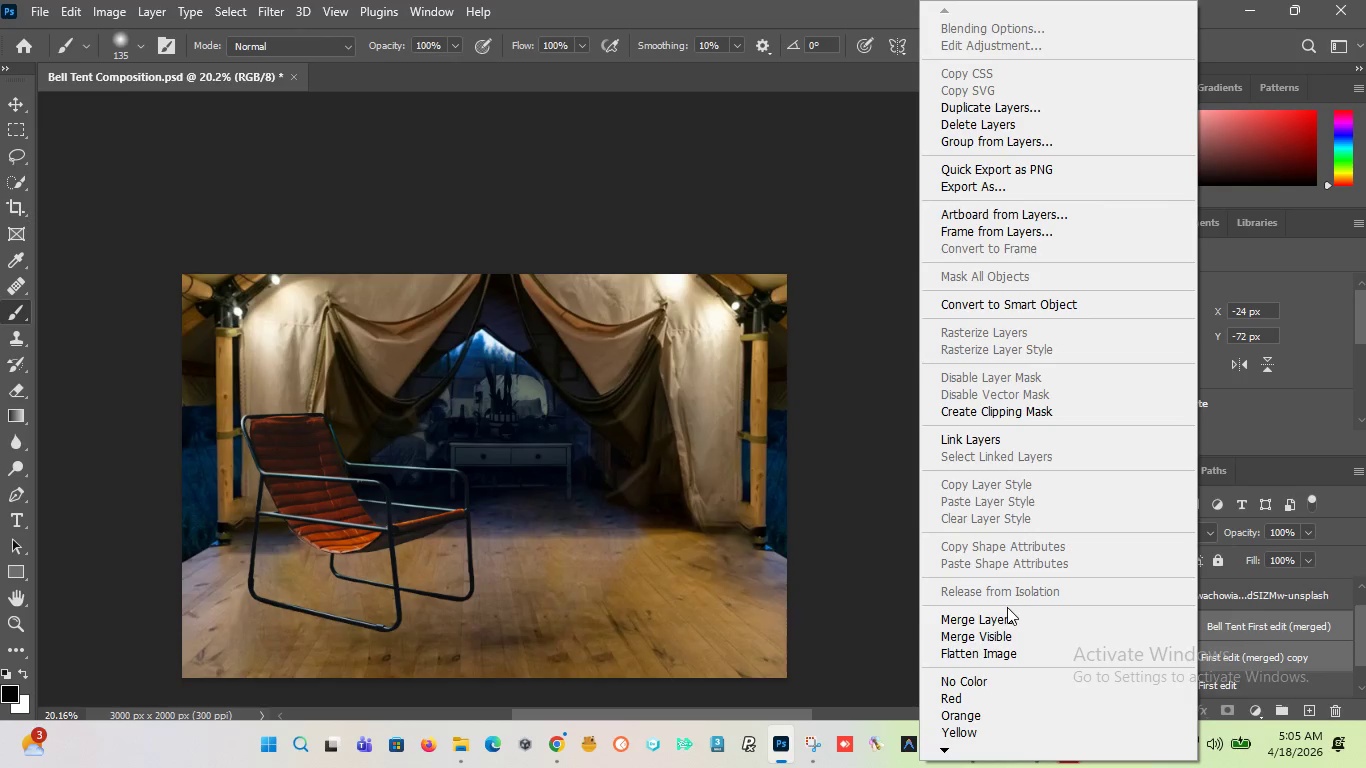 
left_click([1005, 615])
 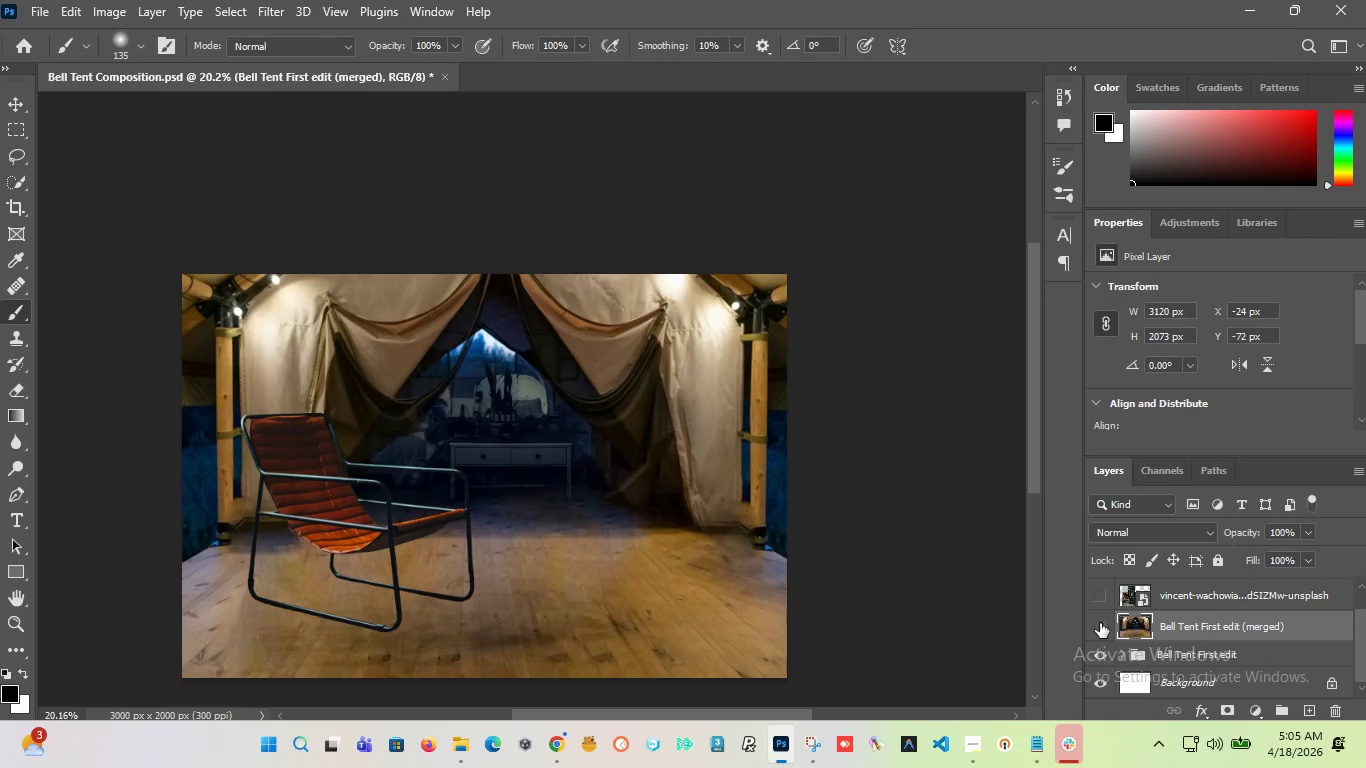 
double_click([1100, 623])
 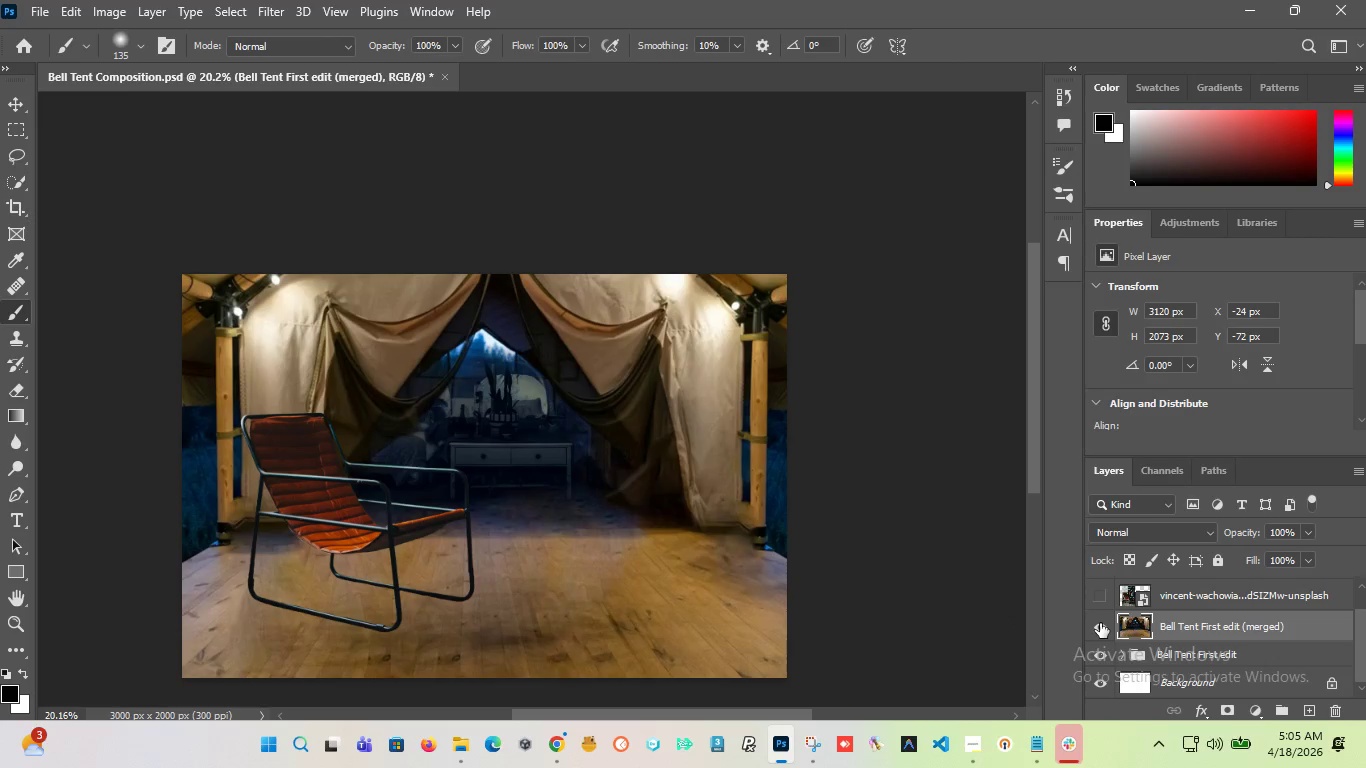 
left_click([1100, 623])
 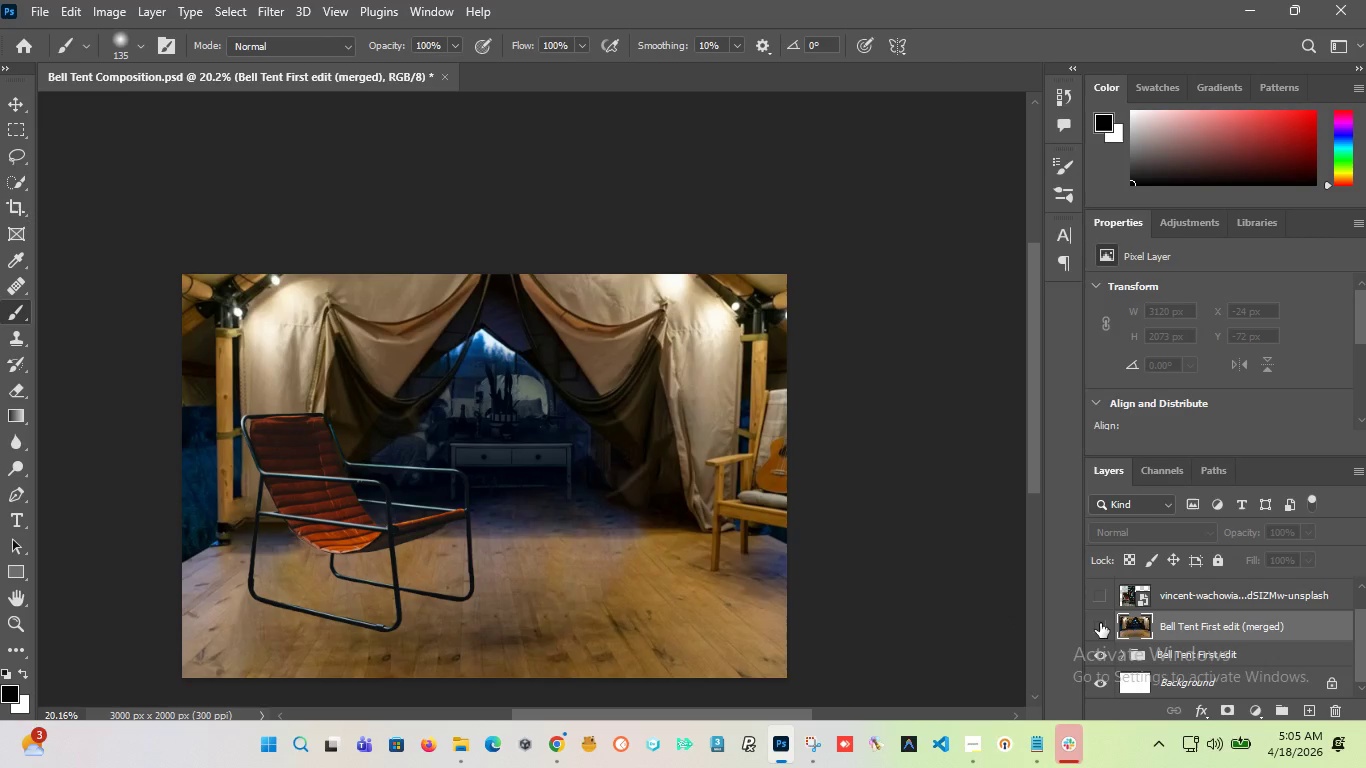 
left_click([1100, 623])
 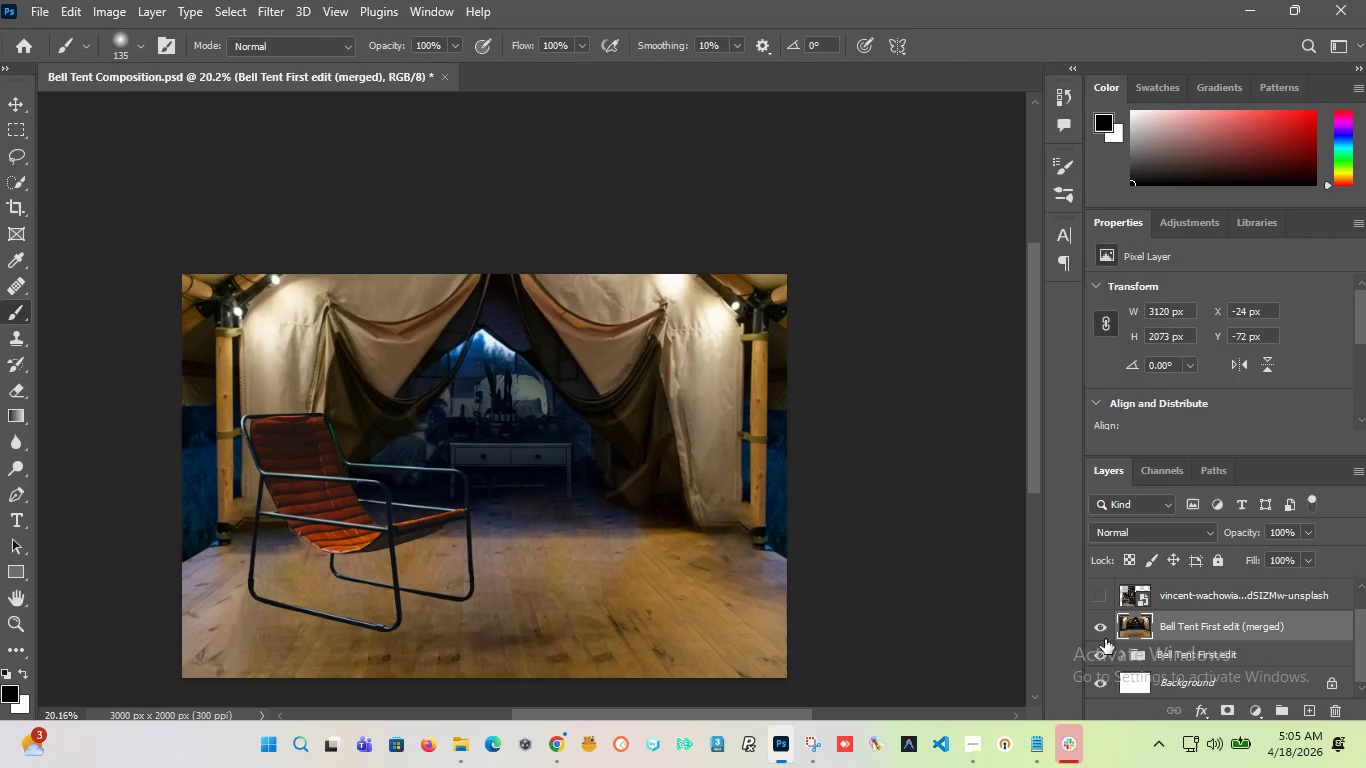 
left_click([1102, 653])
 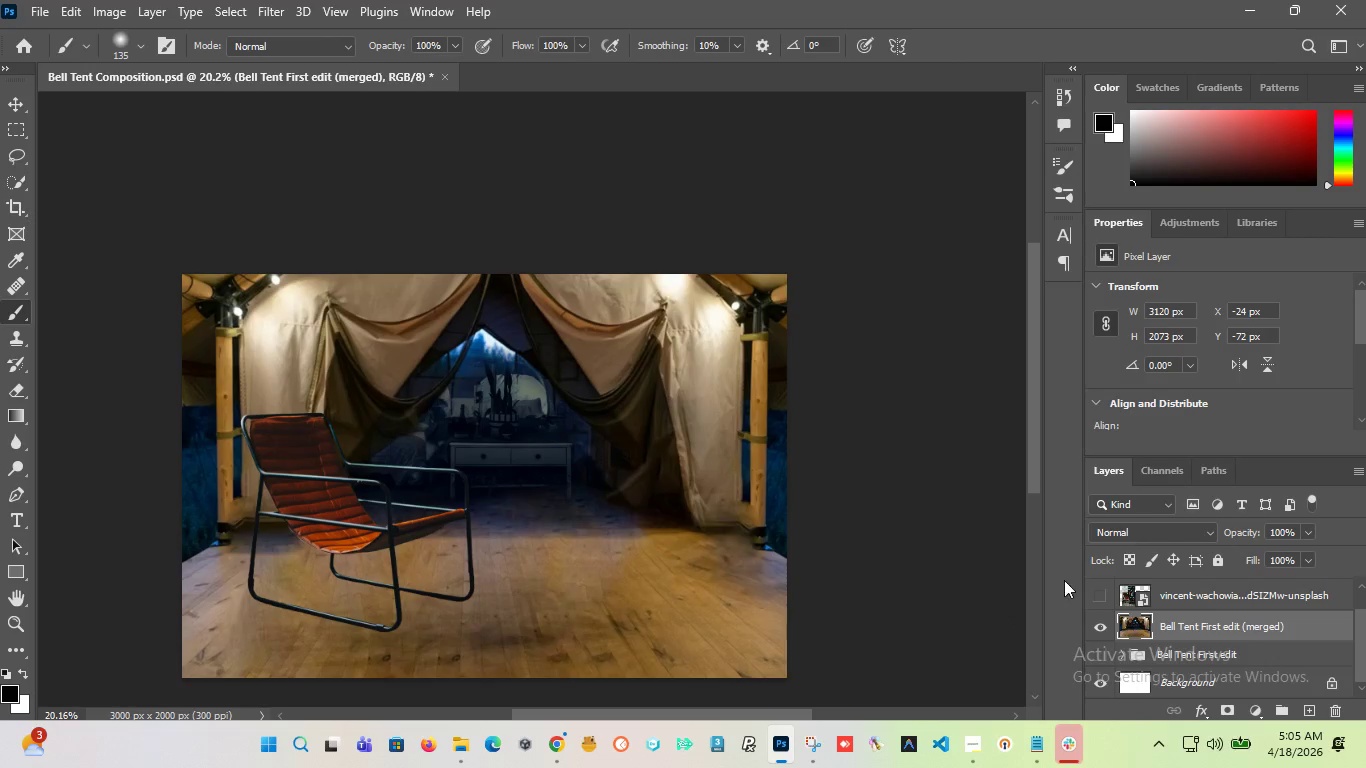 
left_click([1096, 629])
 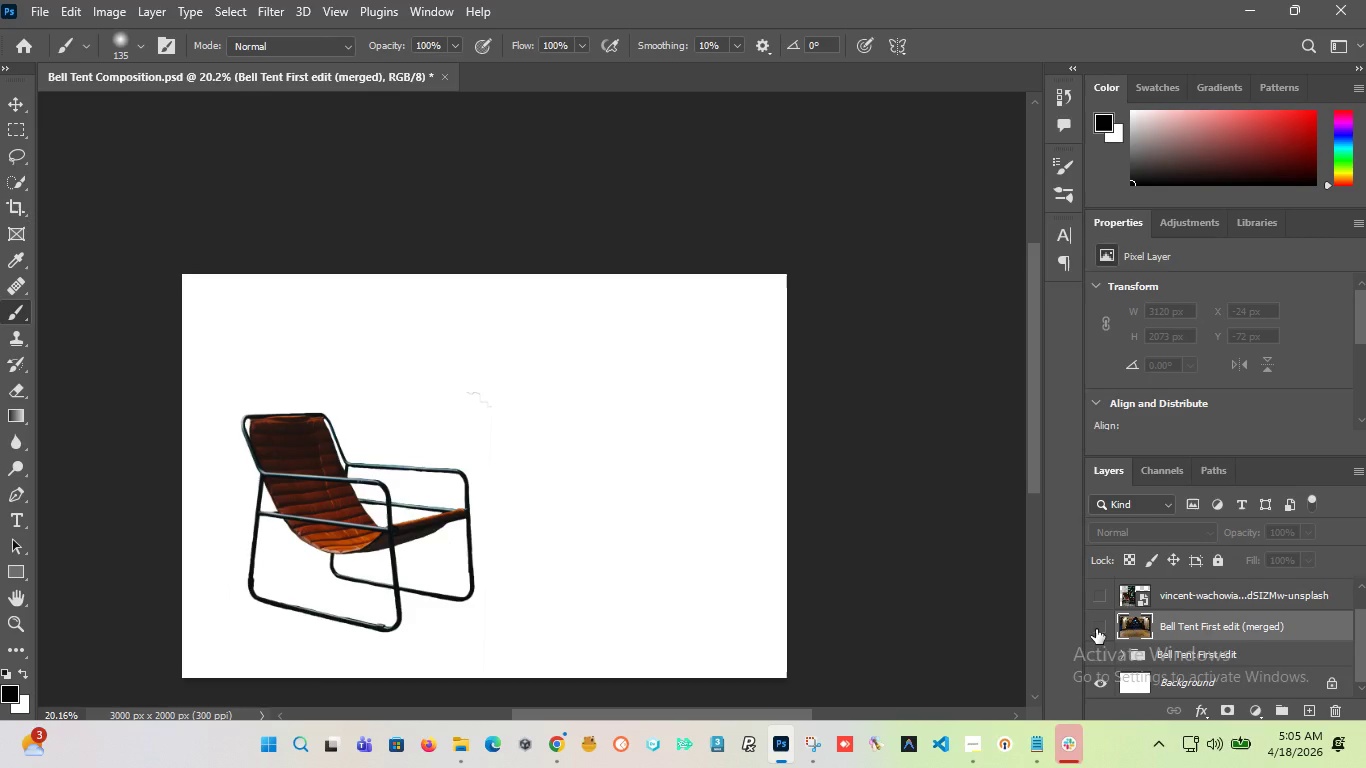 
left_click([1096, 629])
 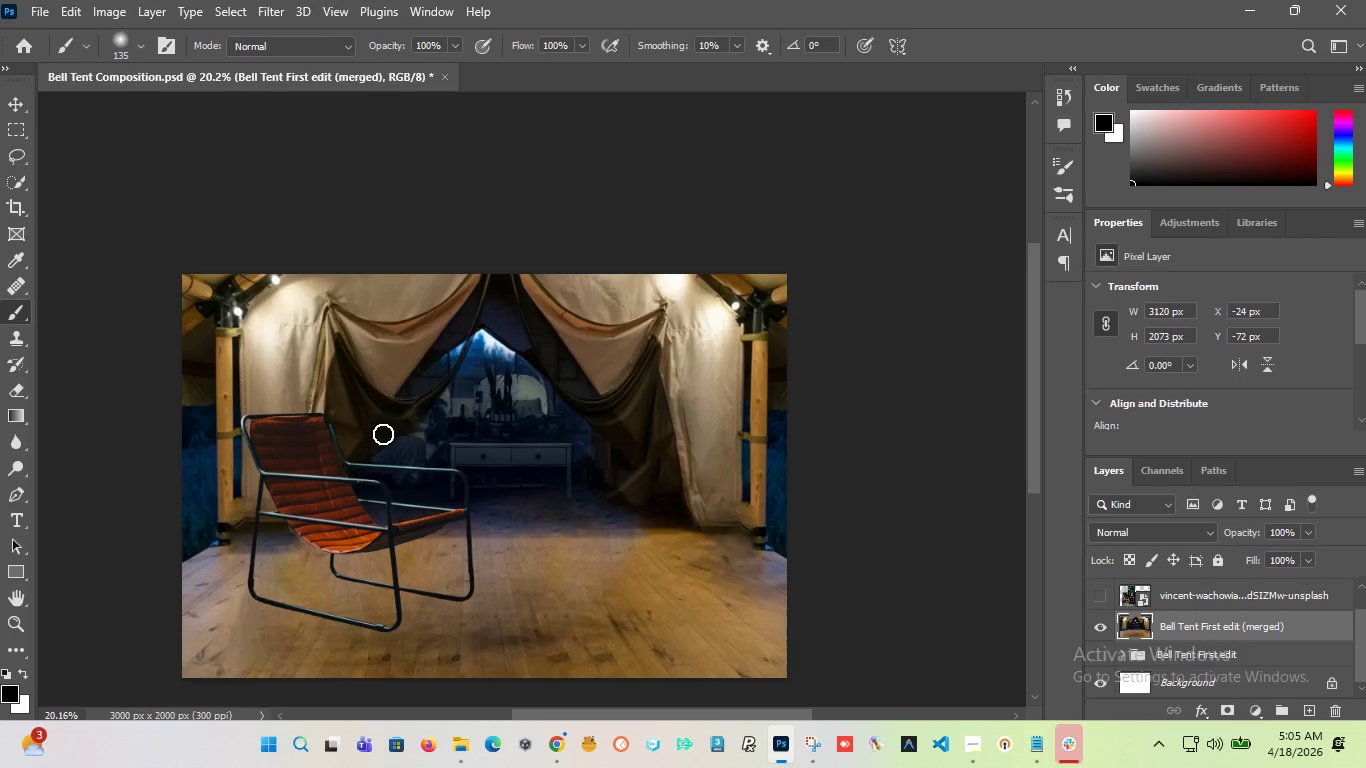 
hold_key(key=ControlLeft, duration=0.56)
 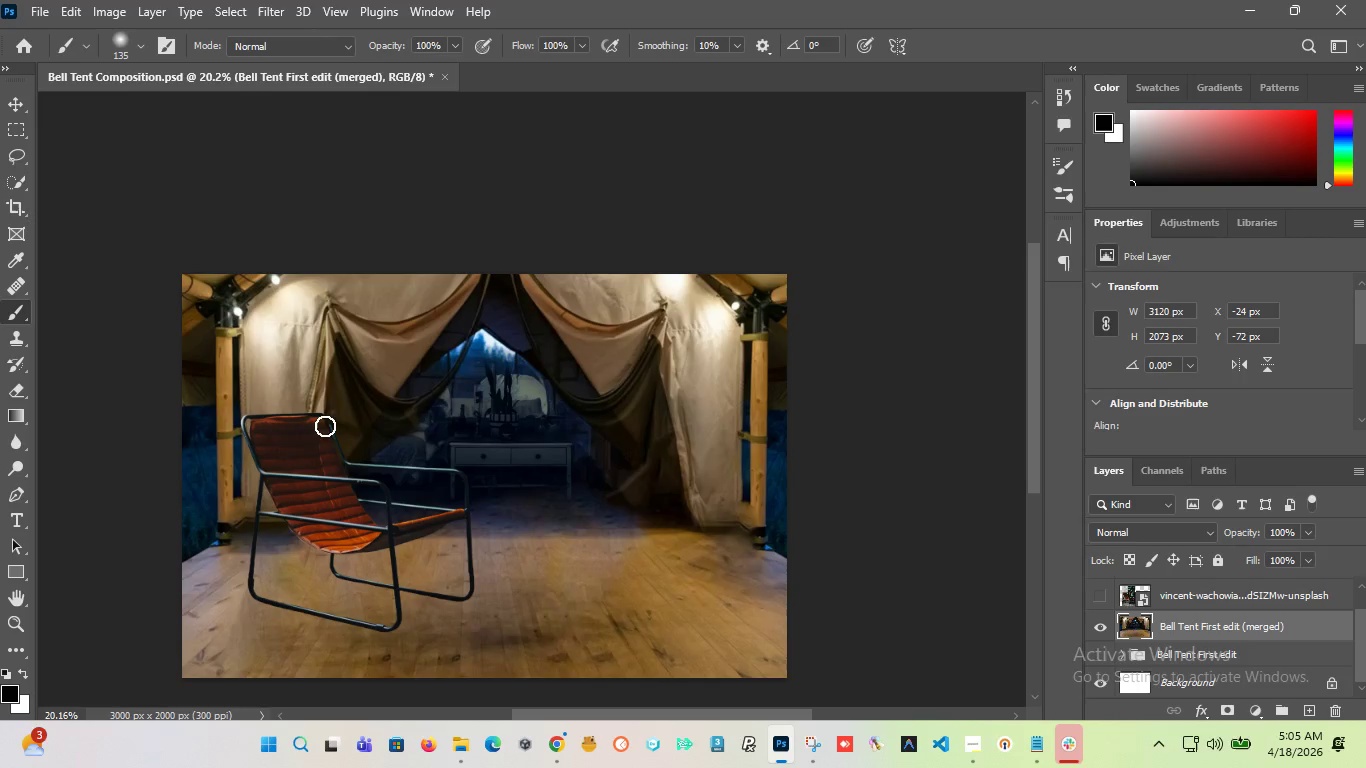 
hold_key(key=AltLeft, duration=6.33)
scroll: coordinate [304, 473], scroll_direction: up, amount: 7.0
 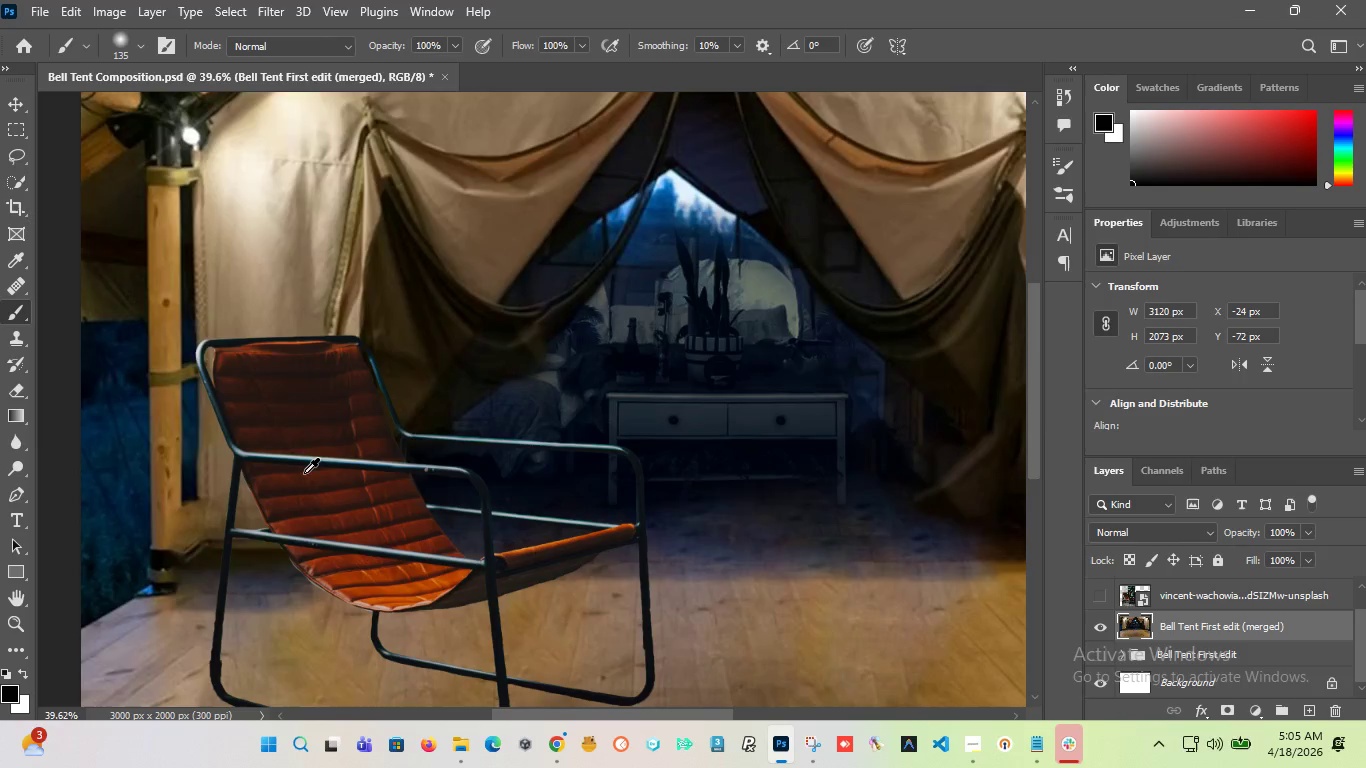 
scroll: coordinate [304, 473], scroll_direction: down, amount: 3.0
 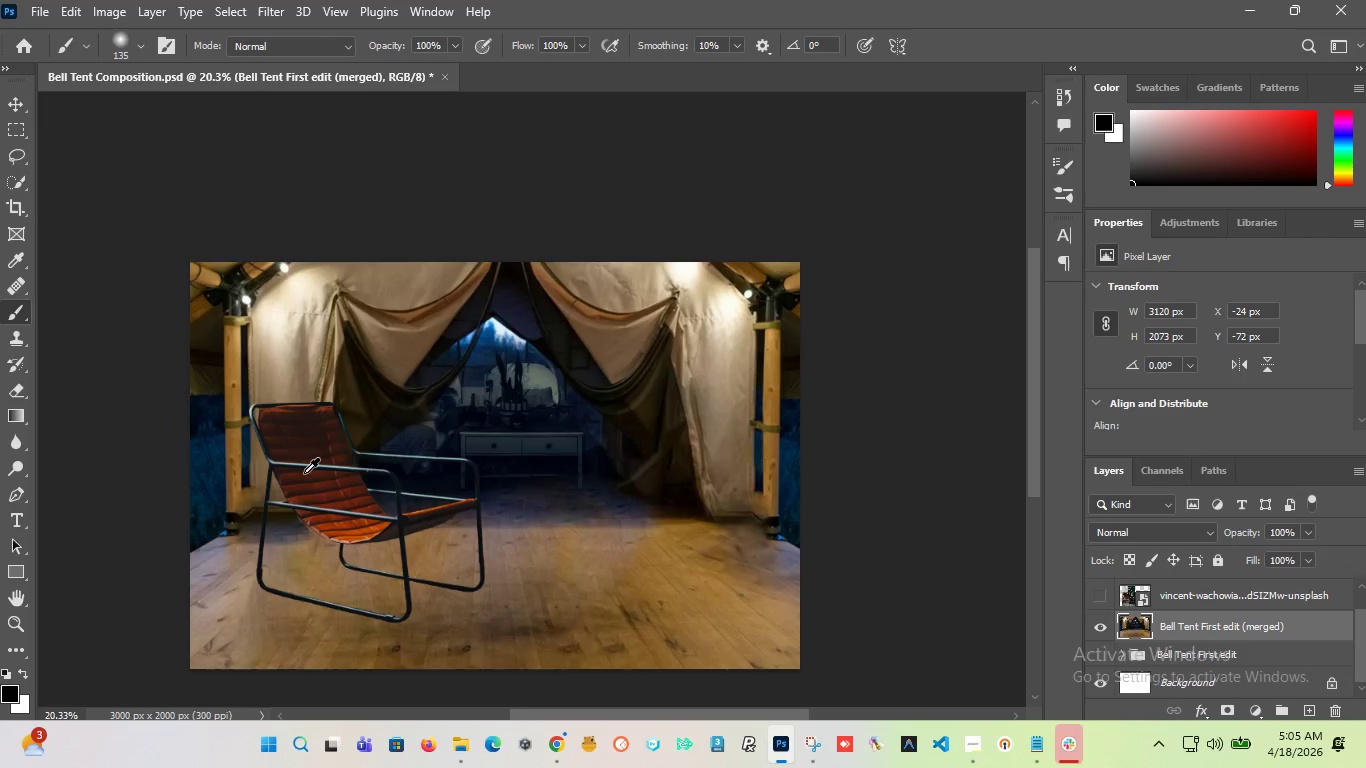 
scroll: coordinate [304, 473], scroll_direction: up, amount: 3.0
 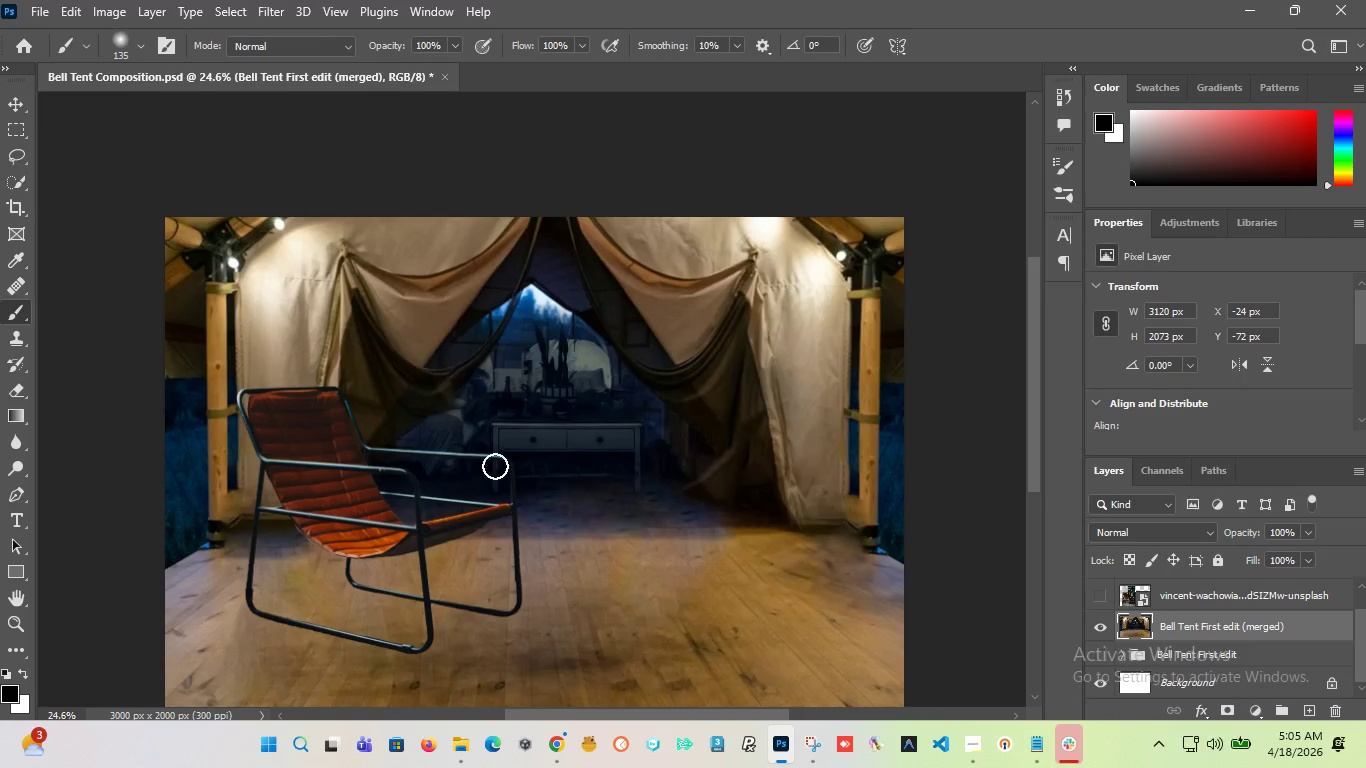 
left_click([975, 738])